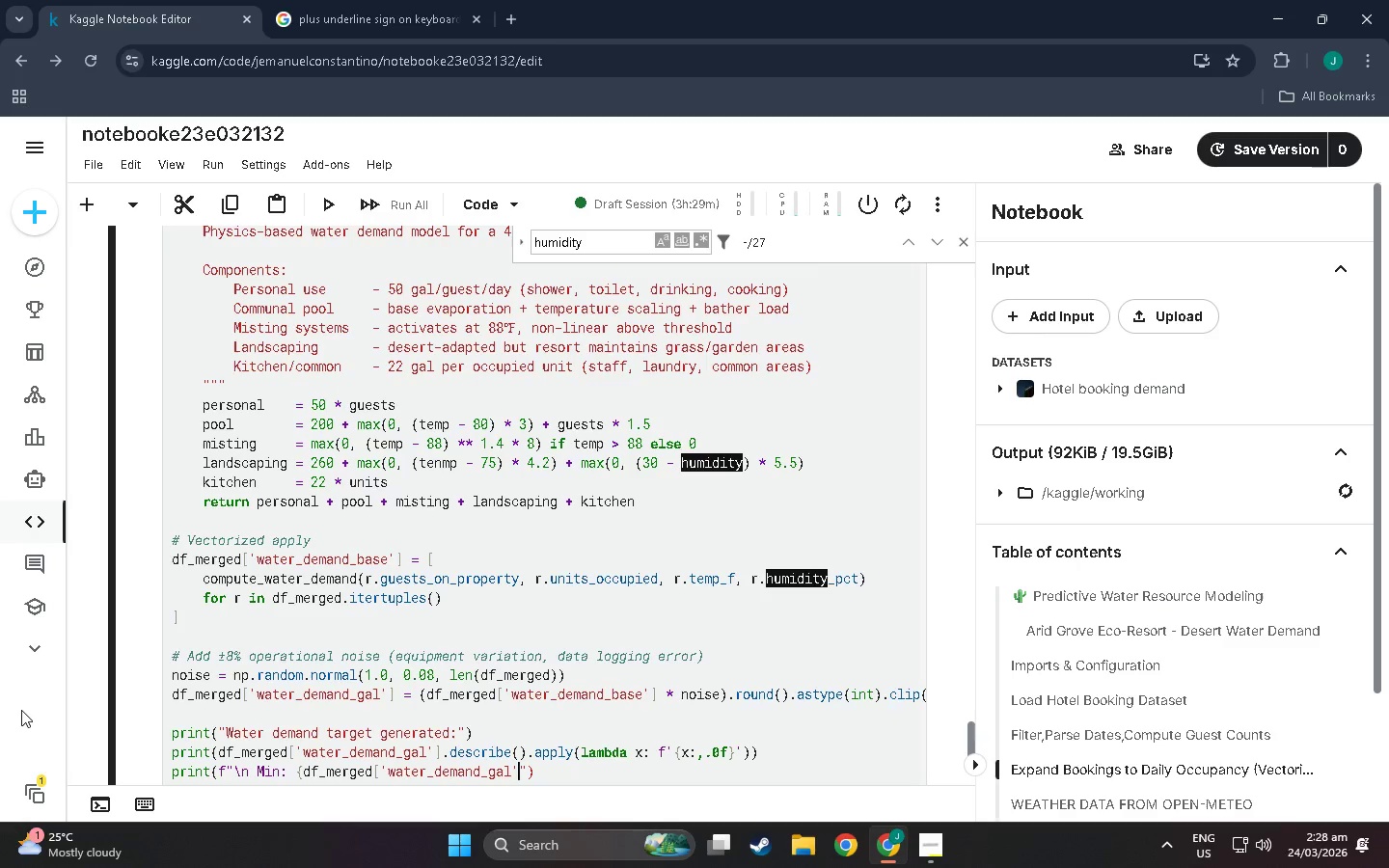 
type([)
key(Backspace)
type(].max()
 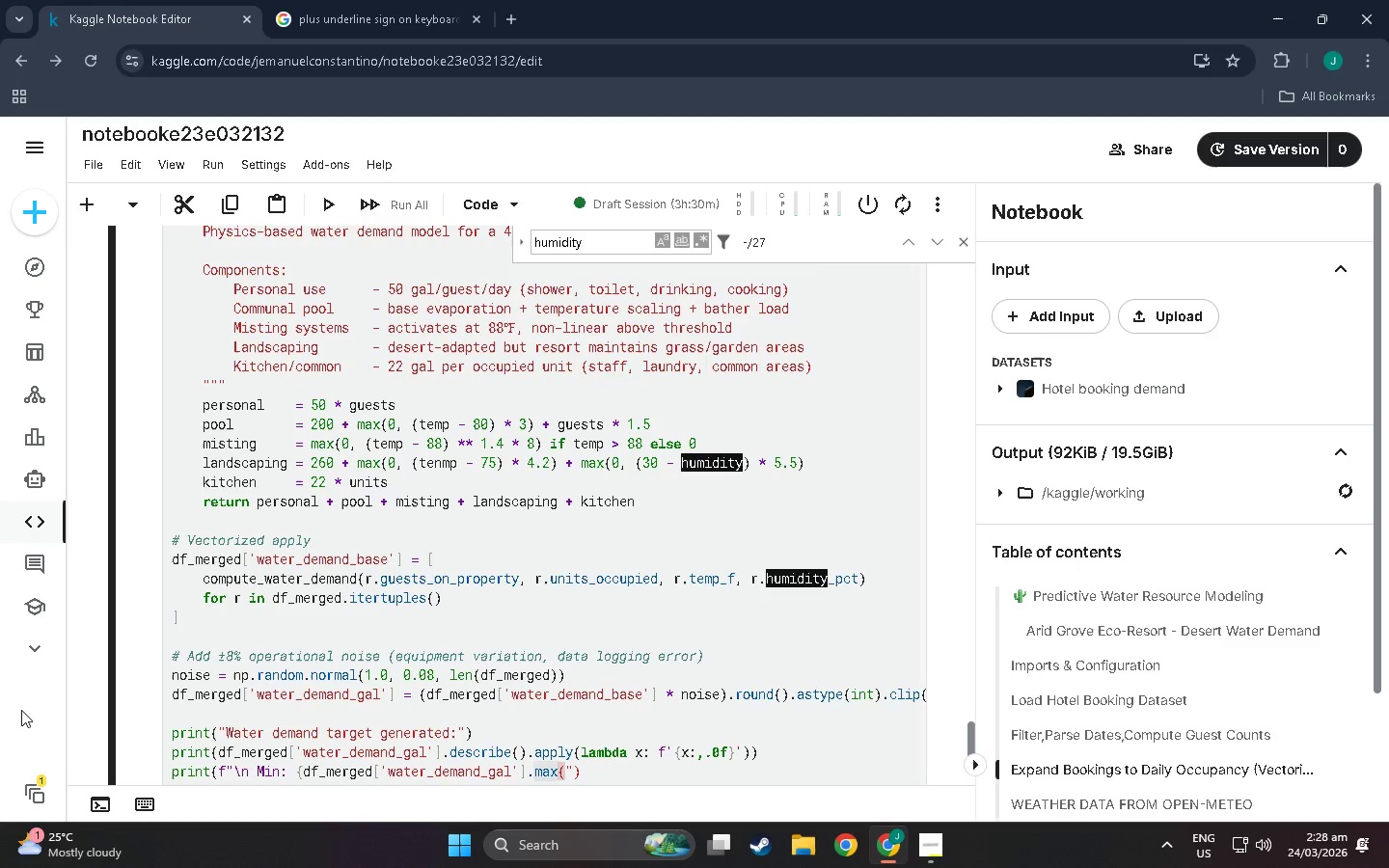 
key(ArrowRight)
 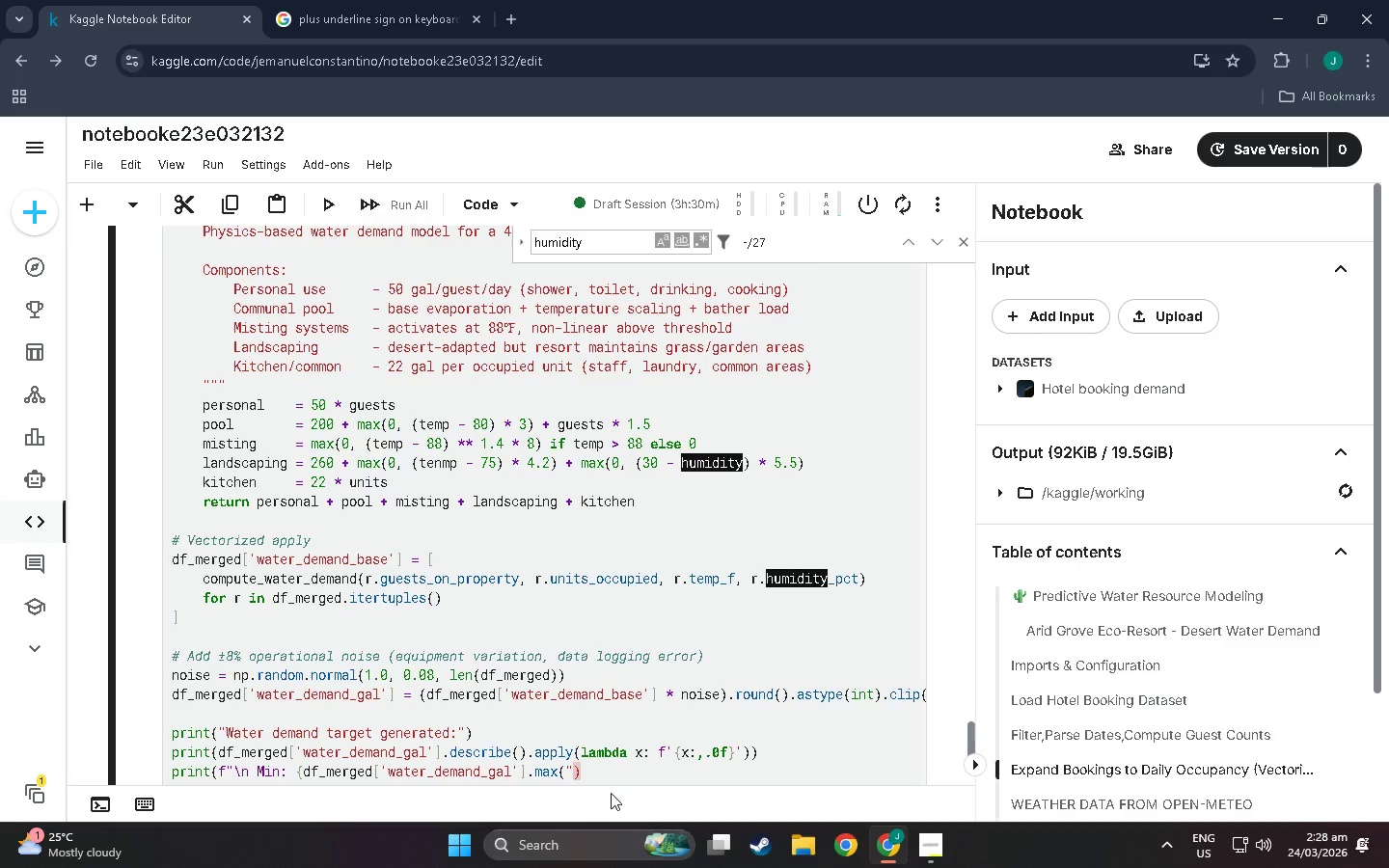 
left_click([563, 773])
 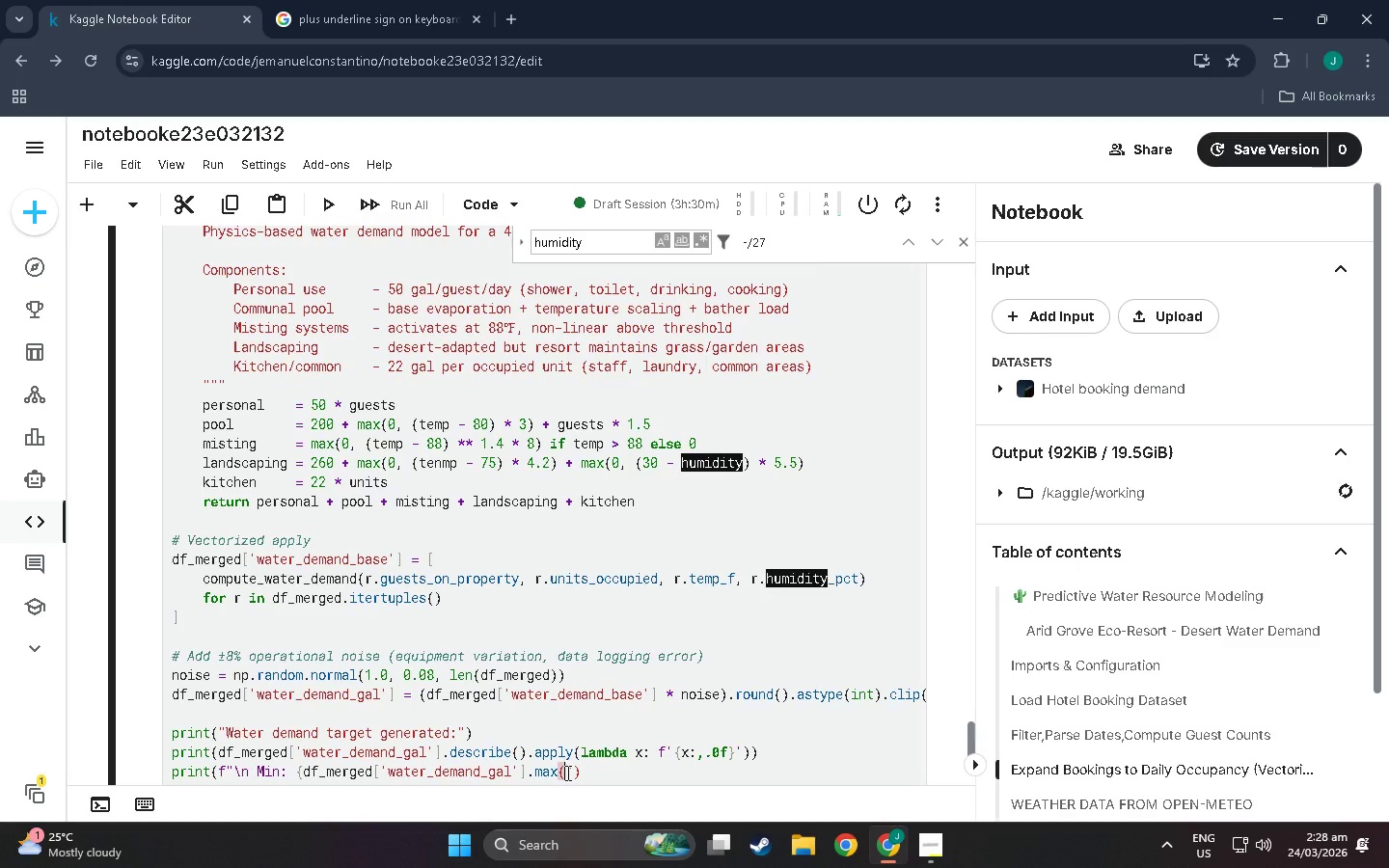 
type():,} gal)
 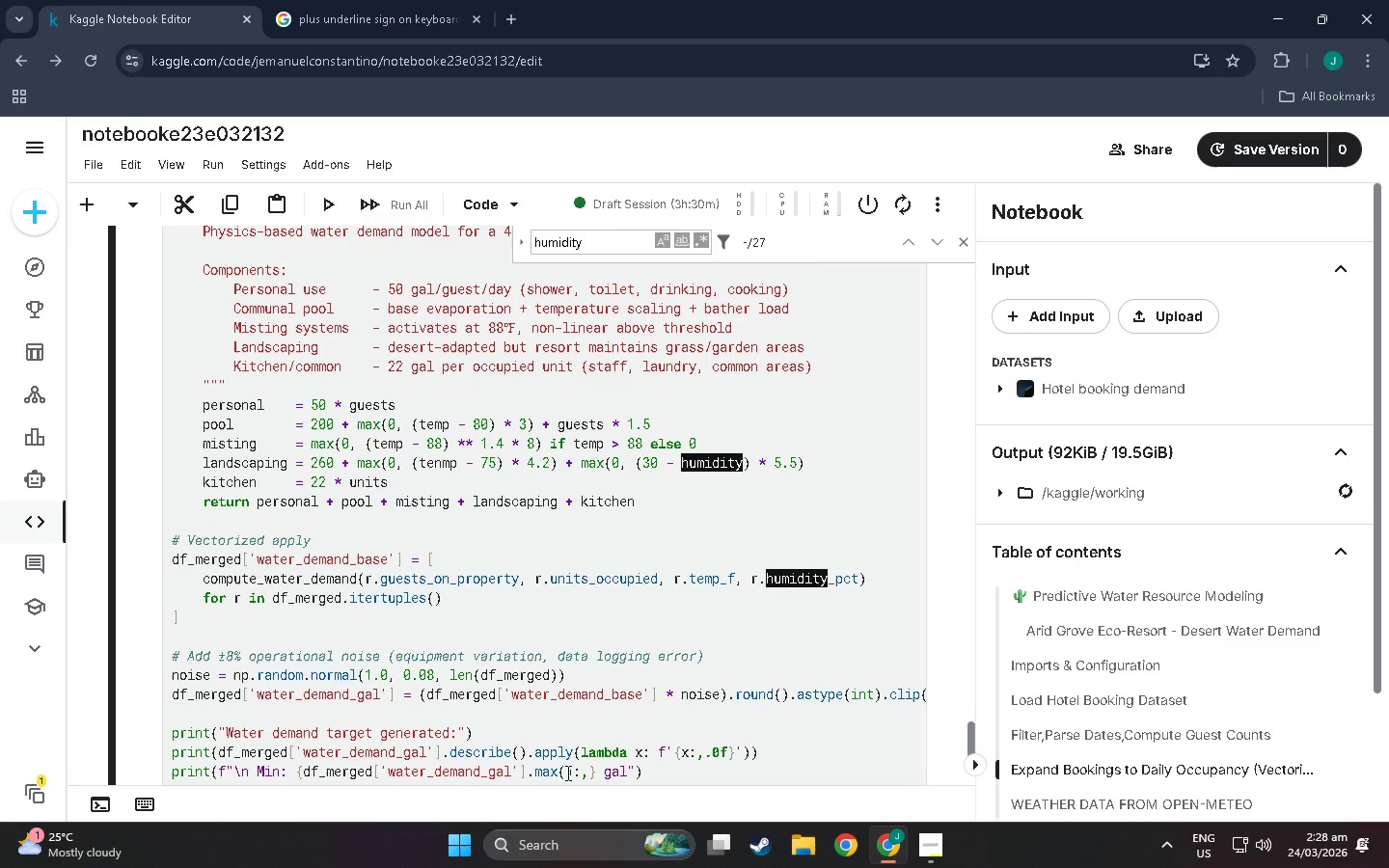 
key(ArrowRight)
 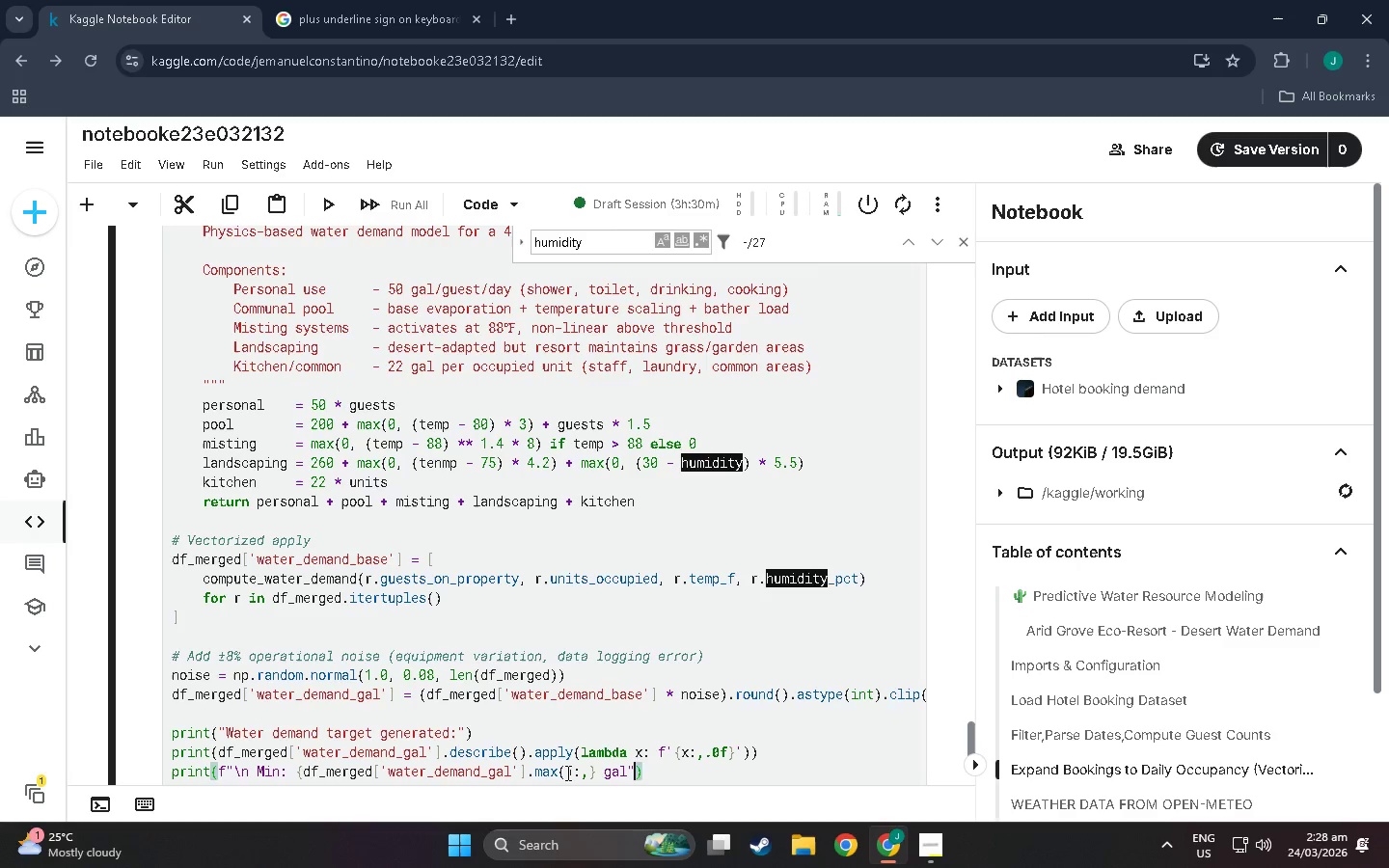 
key(ArrowRight)
 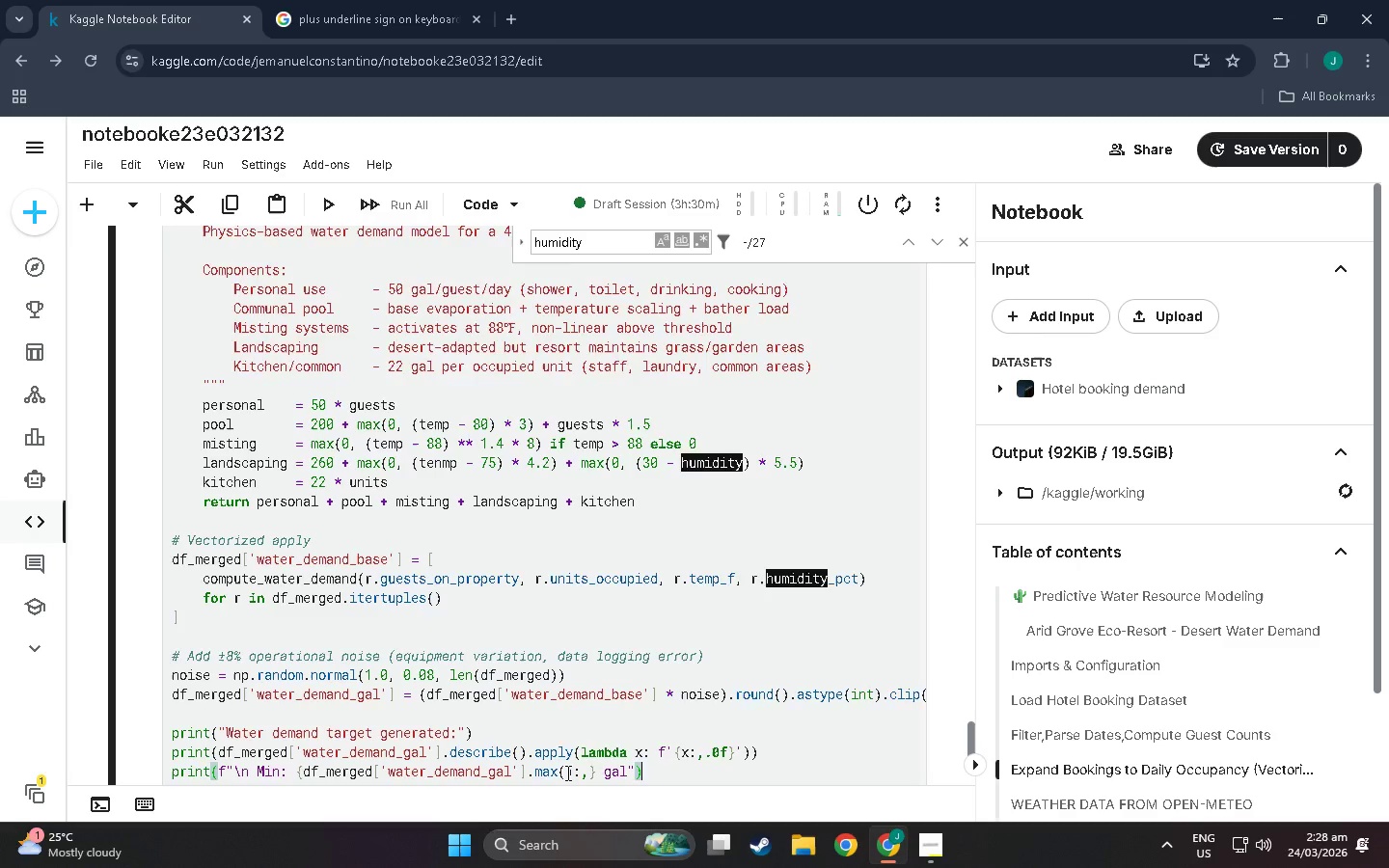 
key(Enter)
 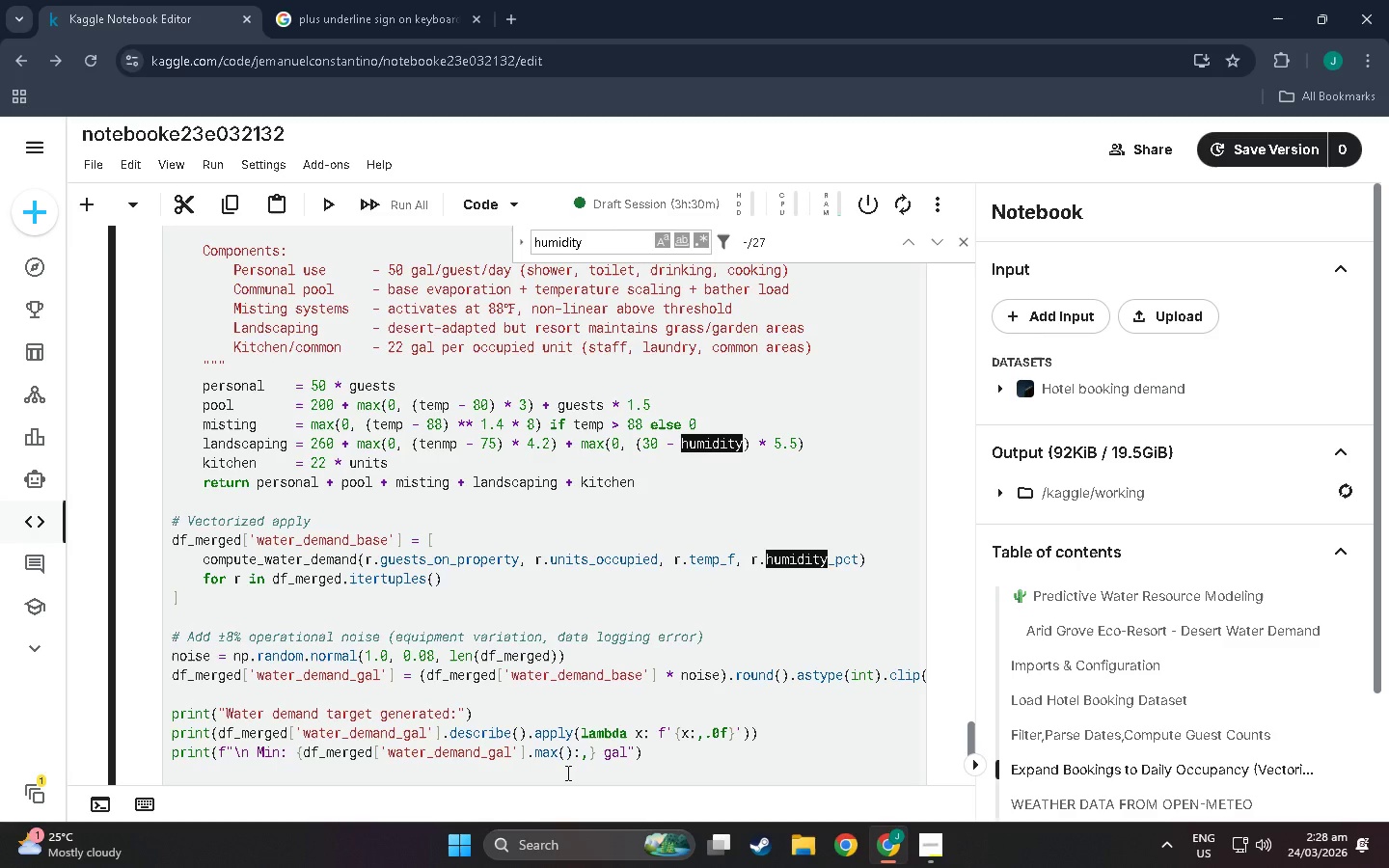 
type(print()
 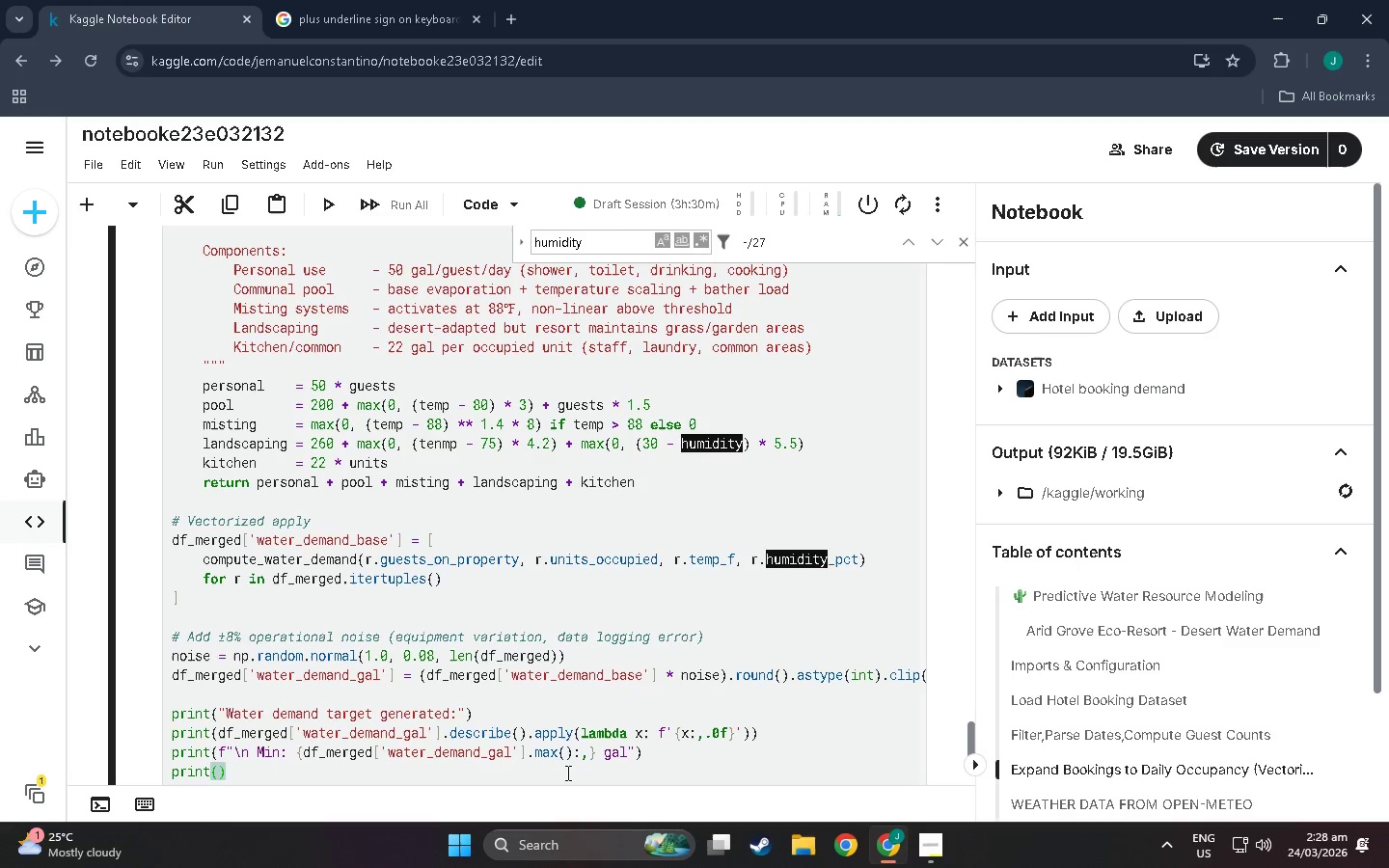 
hold_key(key=ShiftLeft, duration=1.5)
 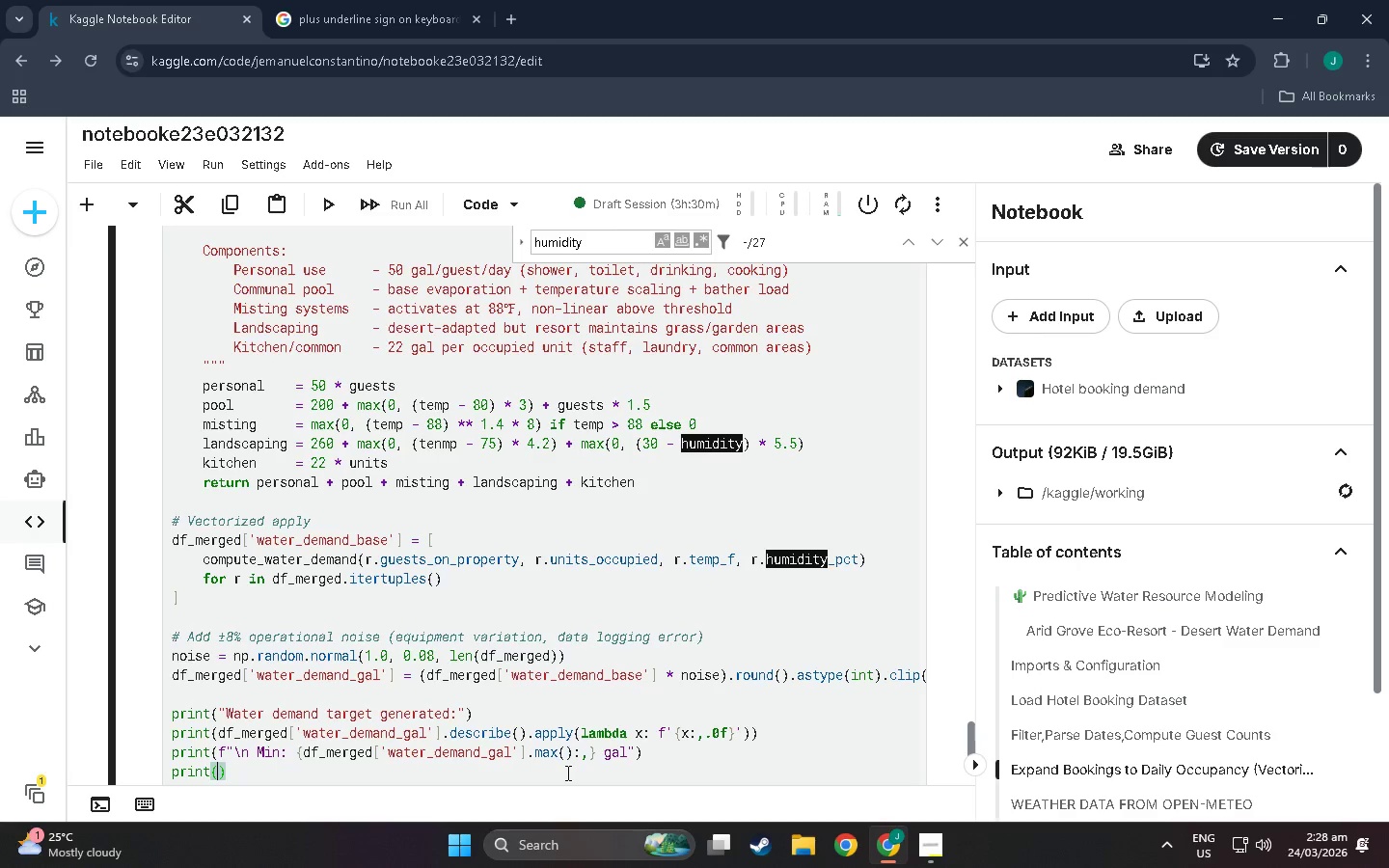 
hold_key(key=ShiftLeft, duration=1.52)
 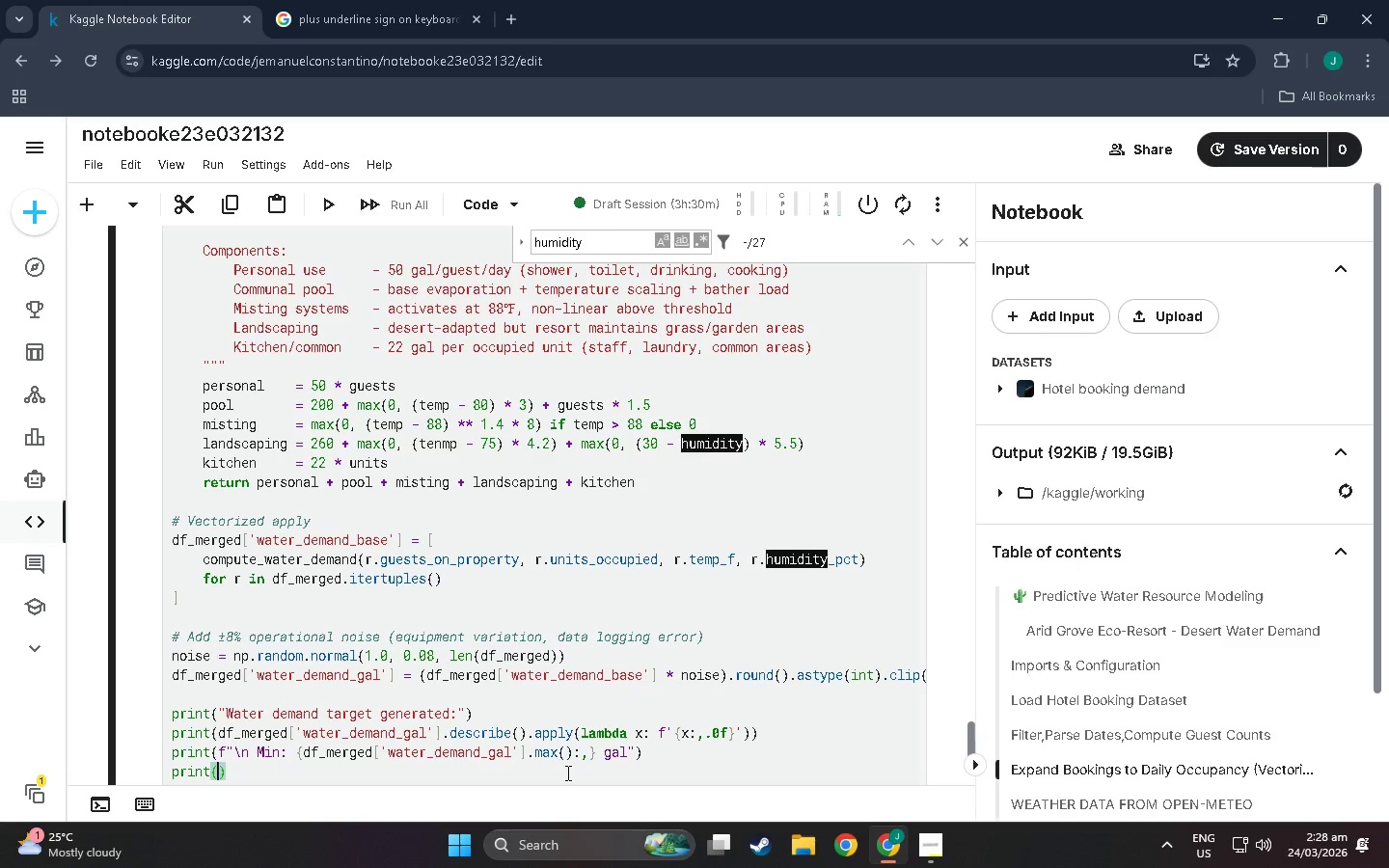 
hold_key(key=ShiftLeft, duration=0.69)
 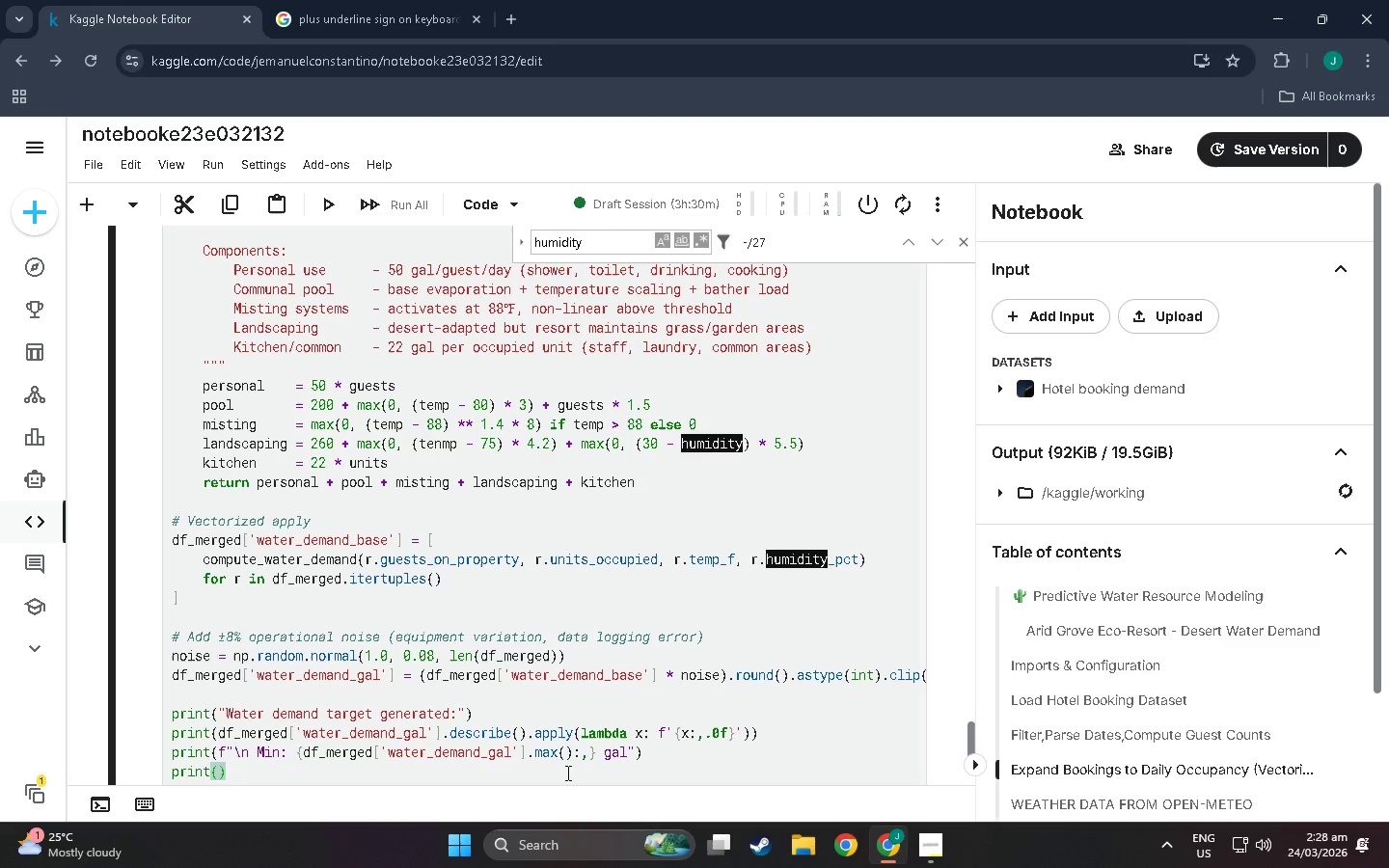 
type(f" Max  L)
key(Backspace)
type(: {df_merged['d)
key(Backspace)
type(water))
key(Backspace)
type(_demand_gal)
 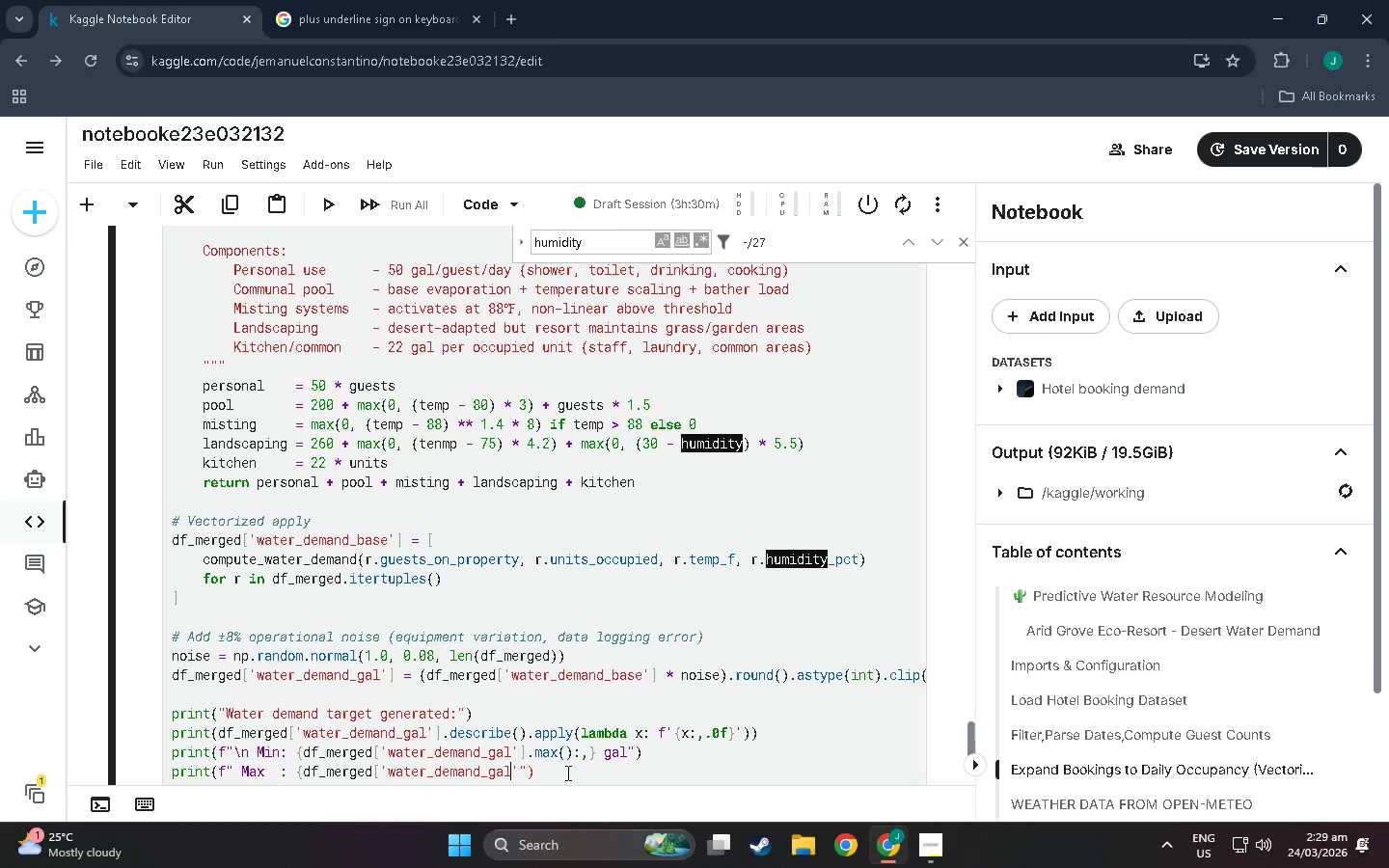 
key(ArrowRight)
 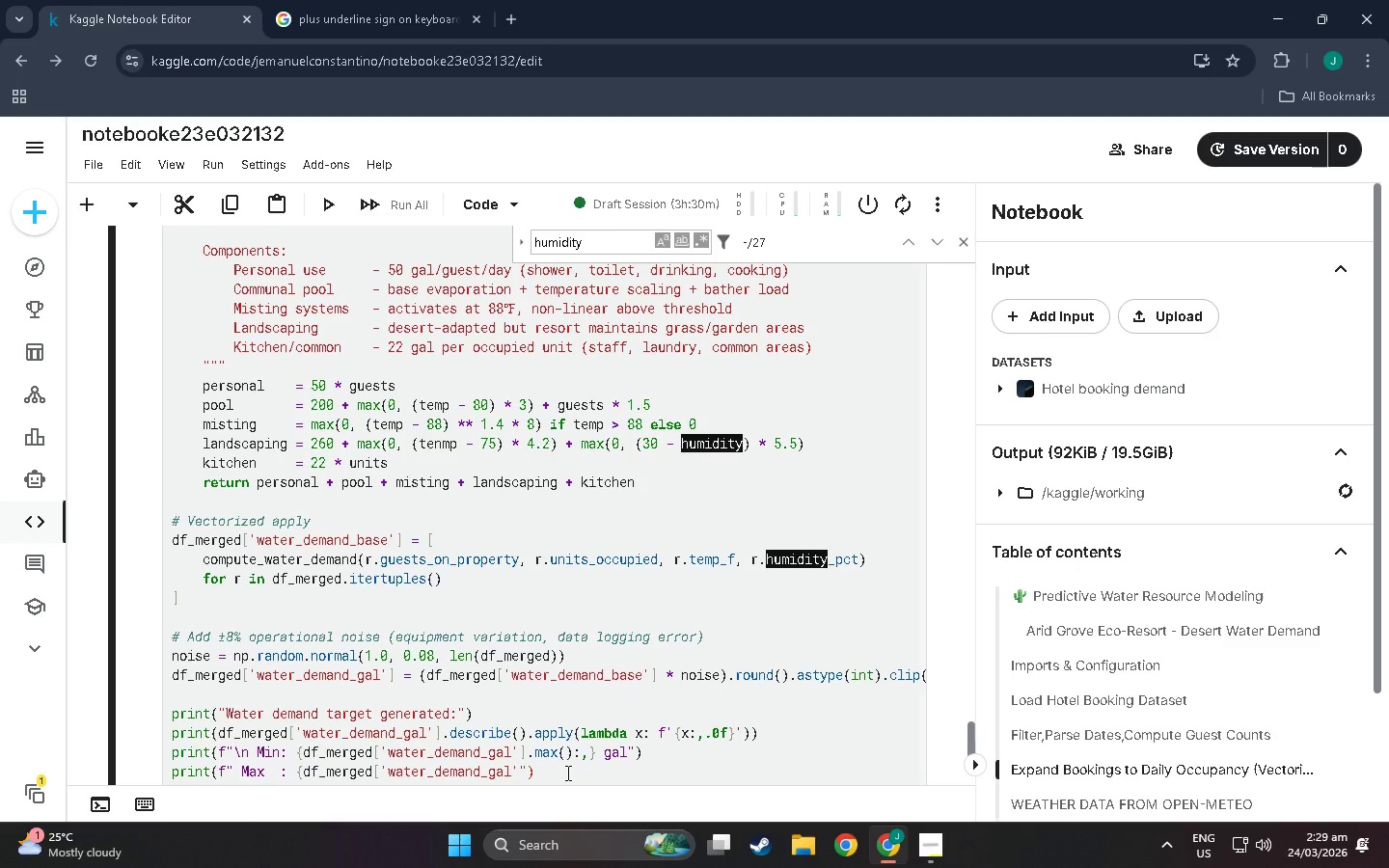 
type(].mix())
key(Backspace)
key(Backspace)
key(Backspace)
type(n():,{)
key(Backspace)
type(])
key(Backspace)
type(} gal)
 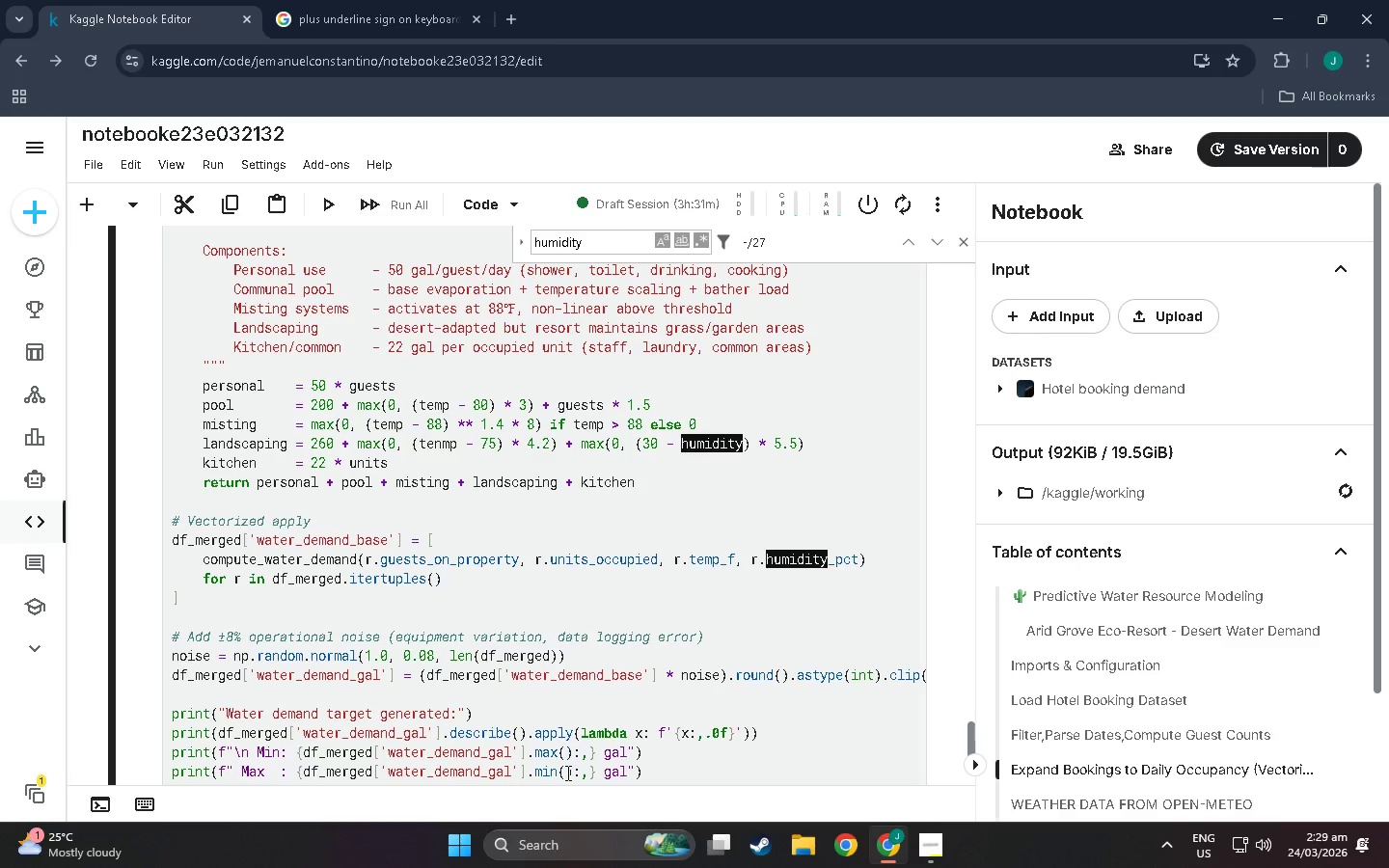 
wait(16.19)
 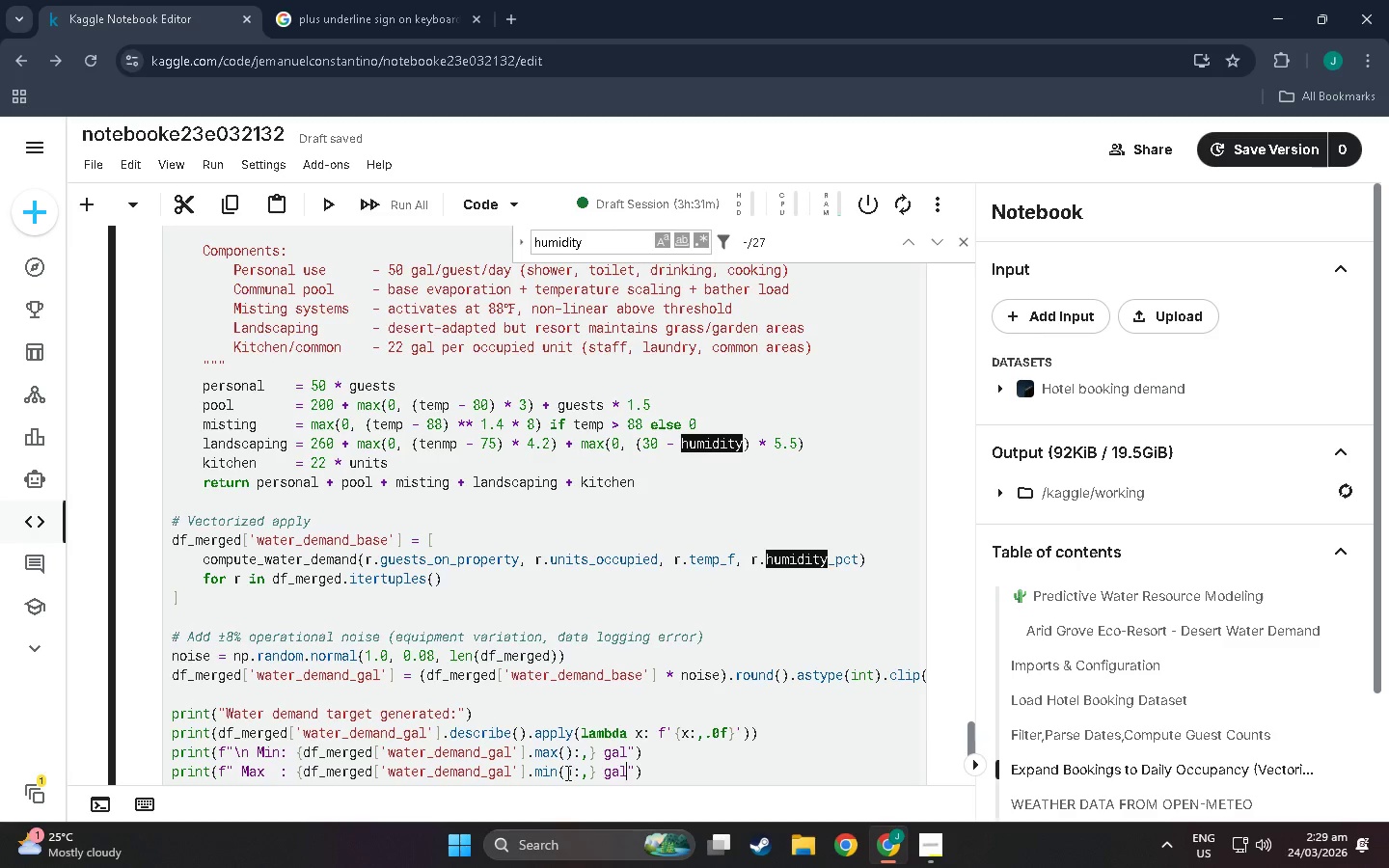 
left_click([556, 754])
 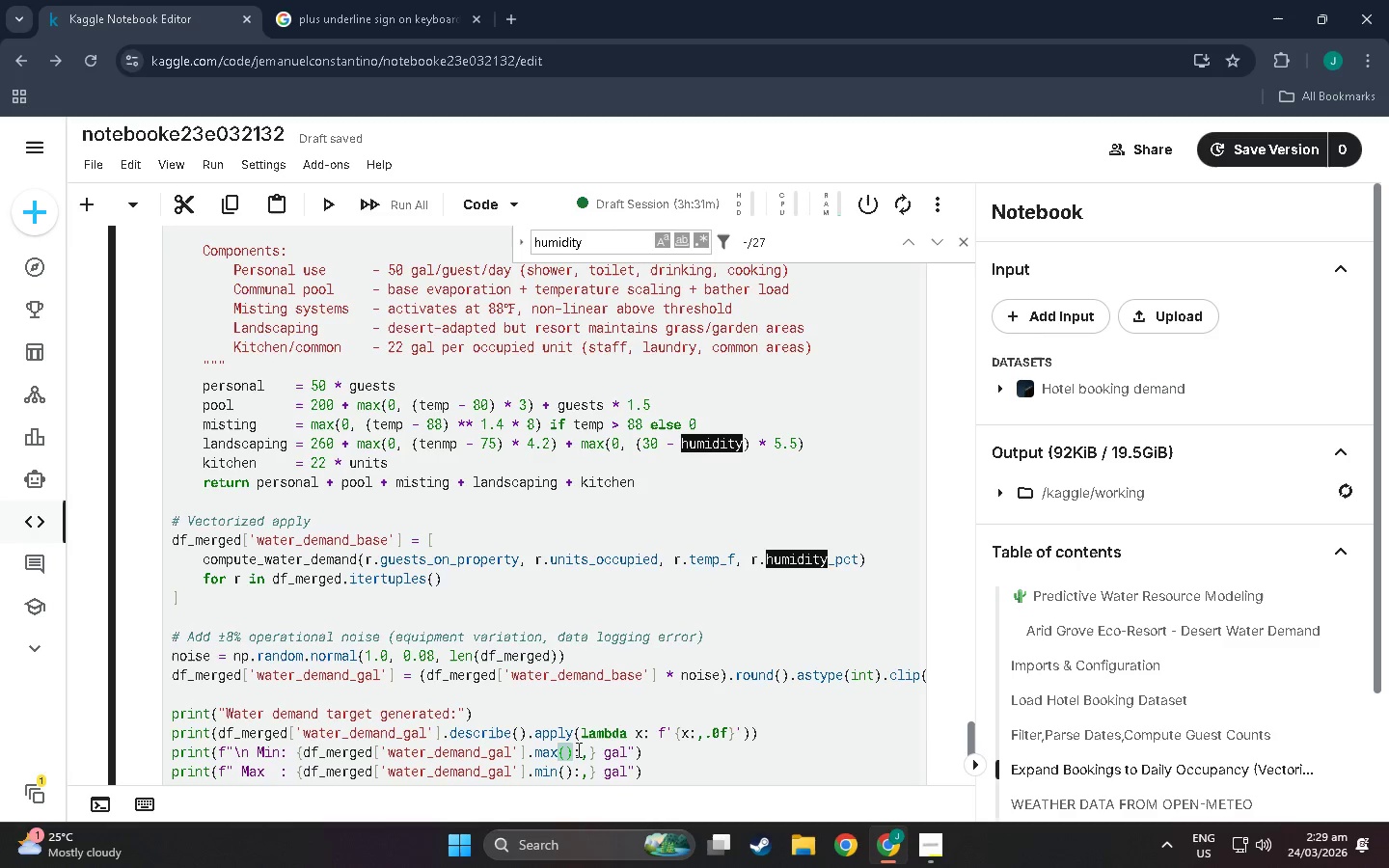 
key(Backspace)
key(Backspace)
type(in)
 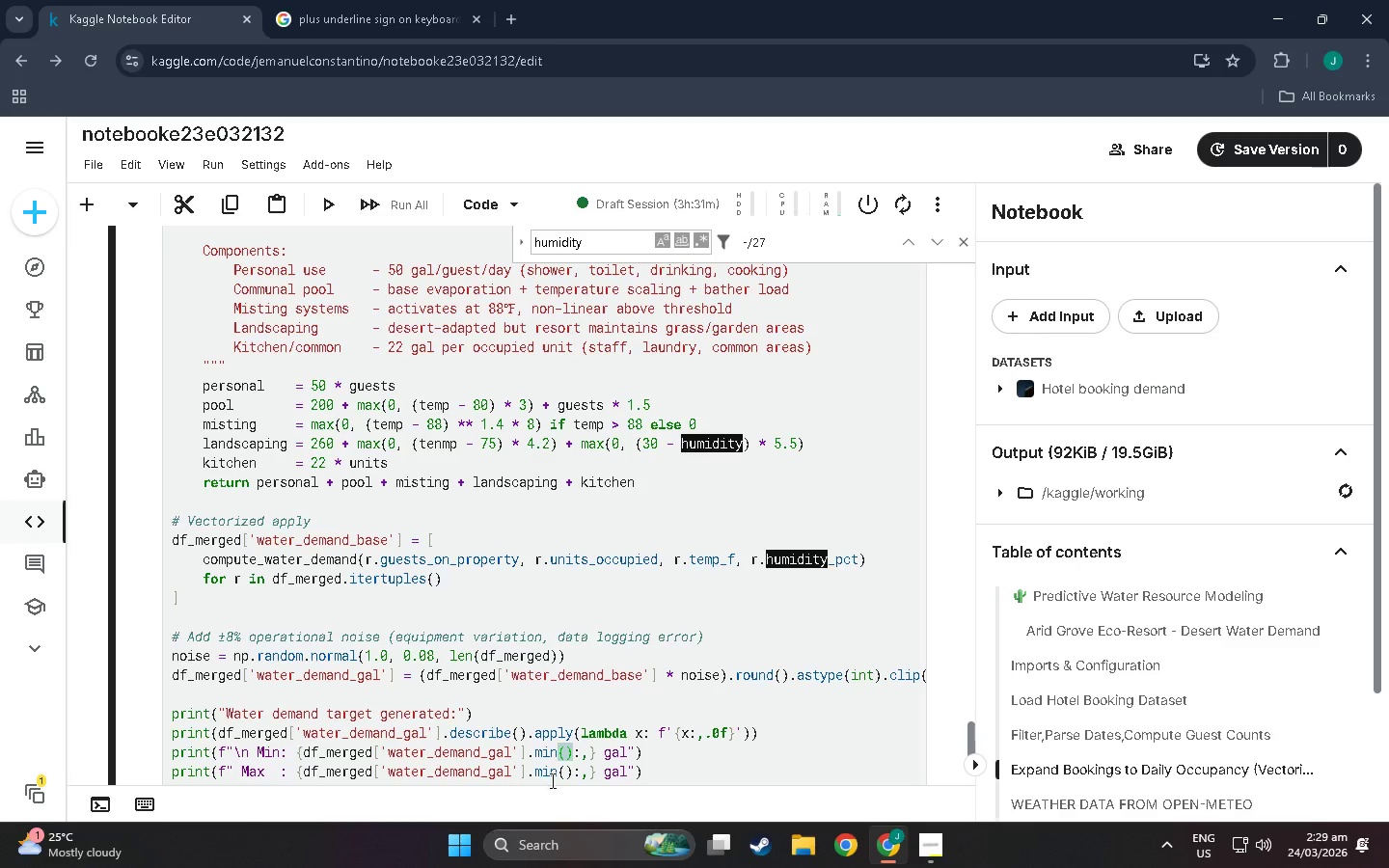 
left_click([558, 771])
 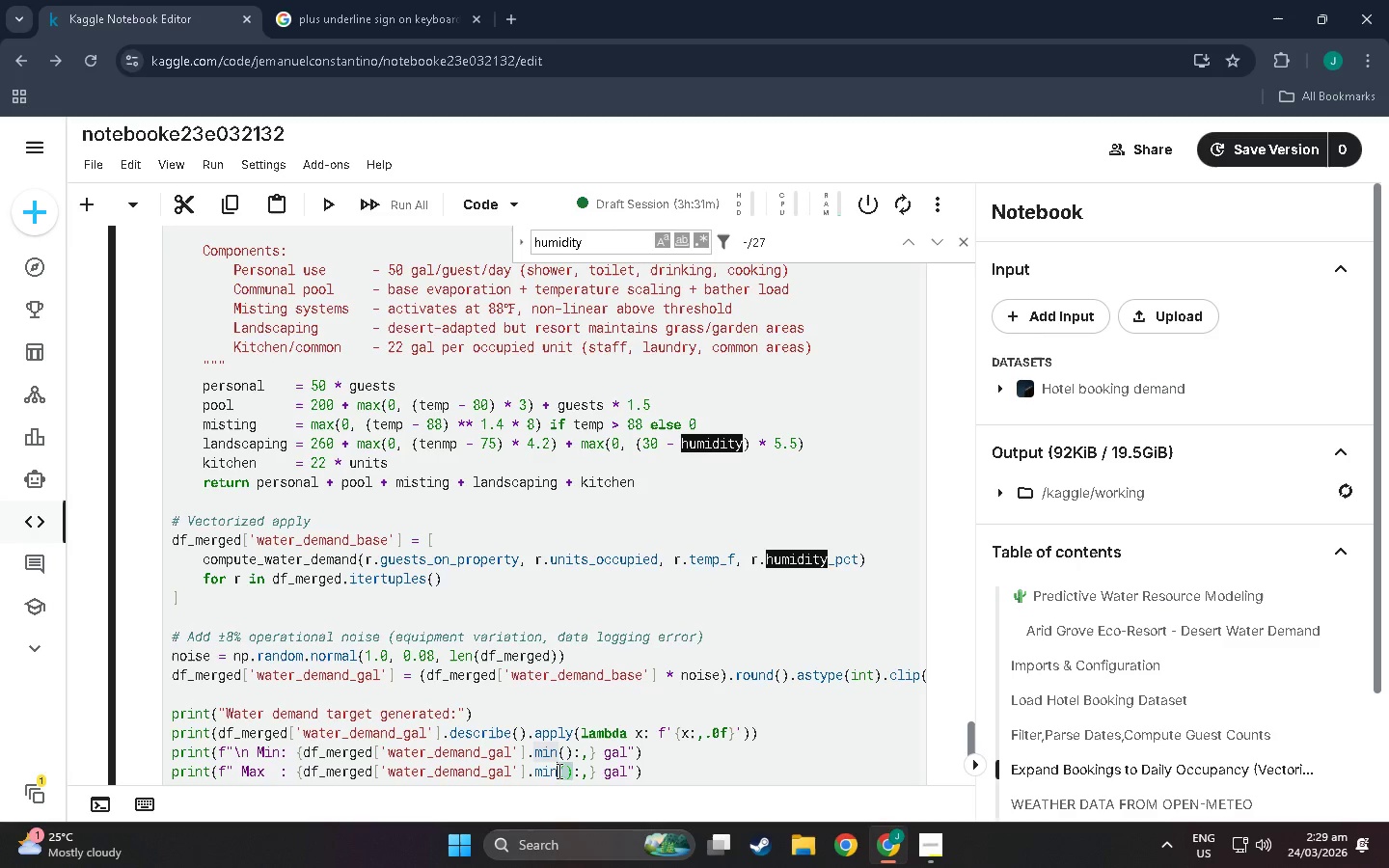 
key(Backspace)
key(Backspace)
type(ax)
 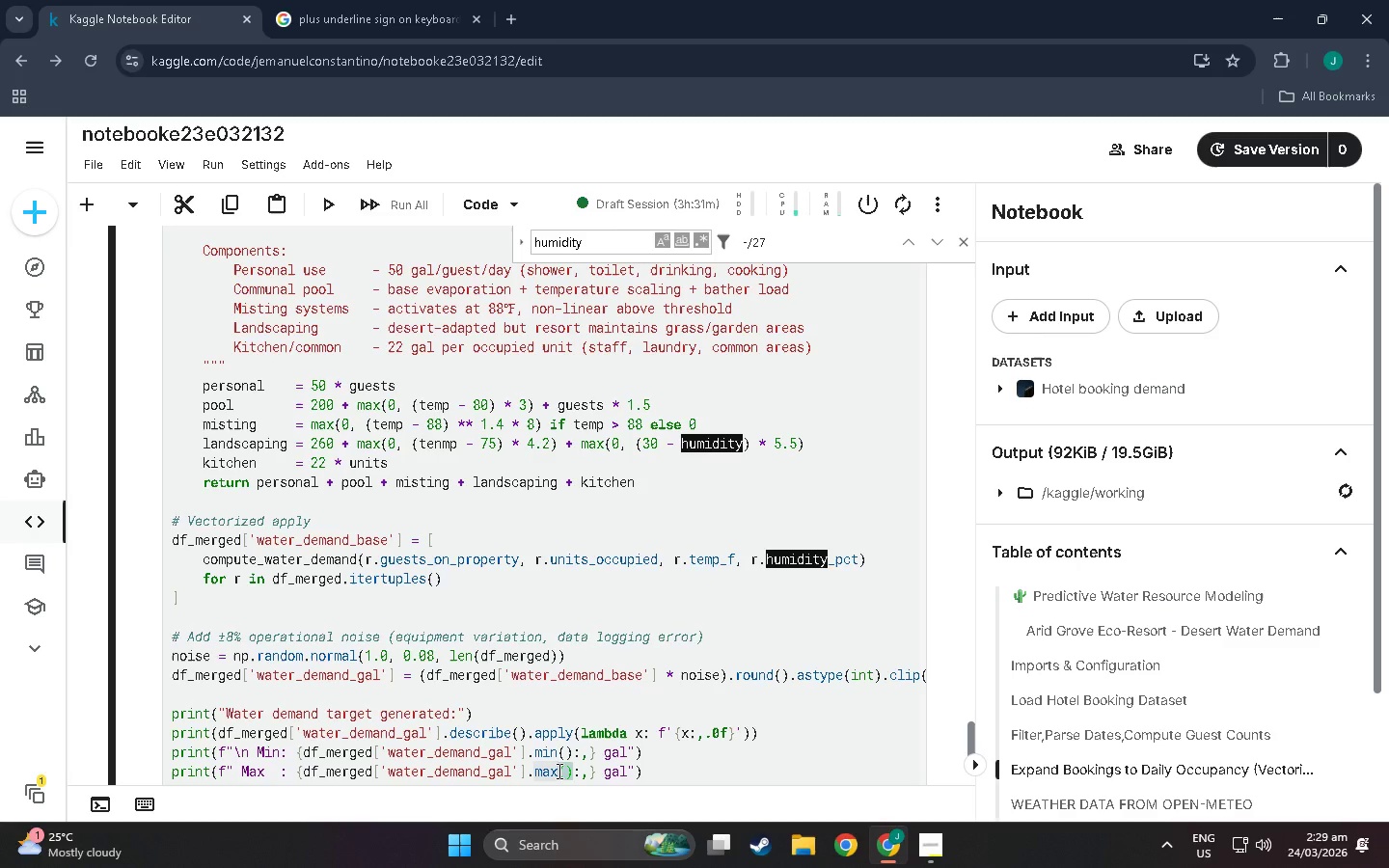 
scroll: coordinate [558, 771], scroll_direction: down, amount: 2.0
 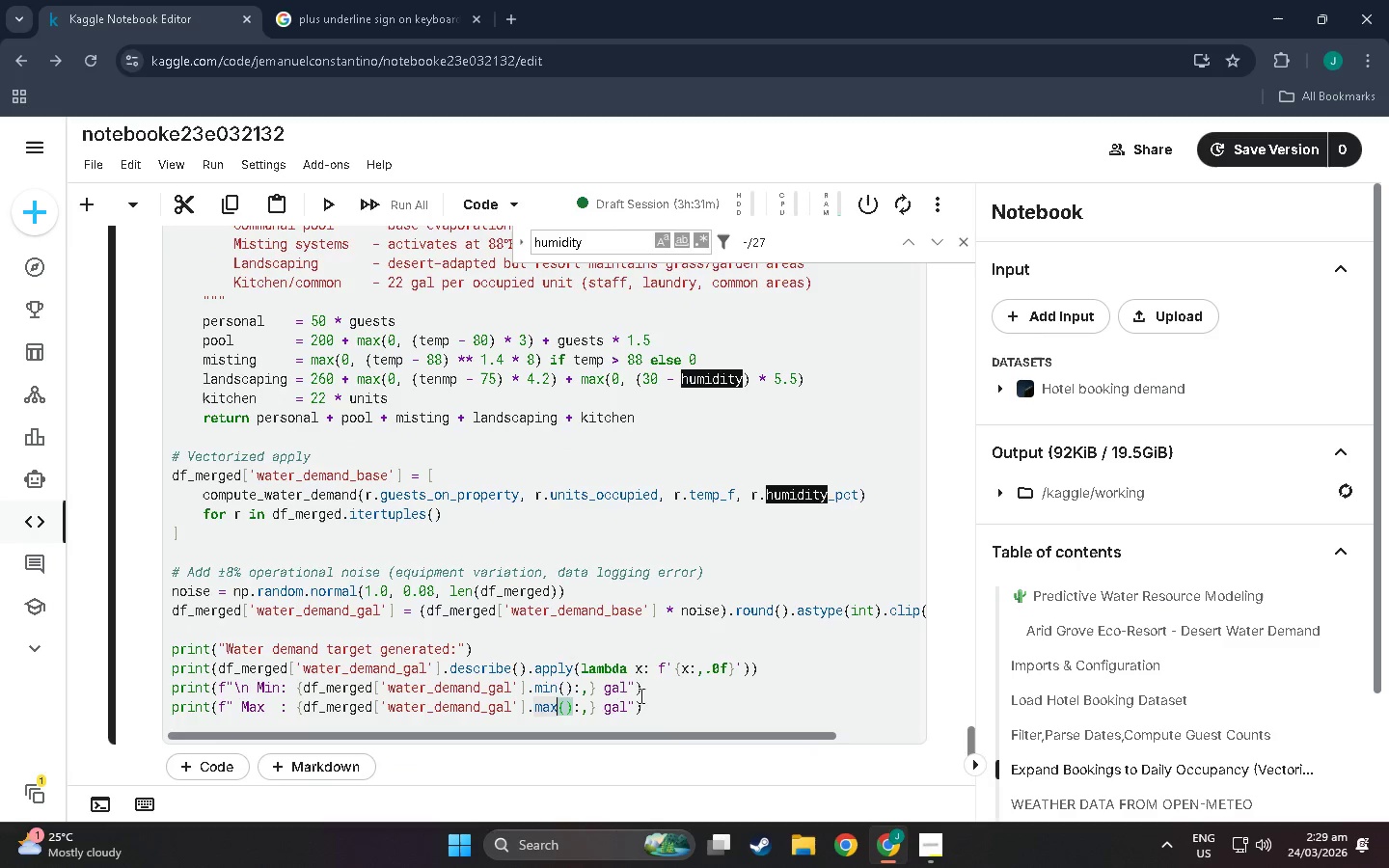 
left_click([647, 701])
 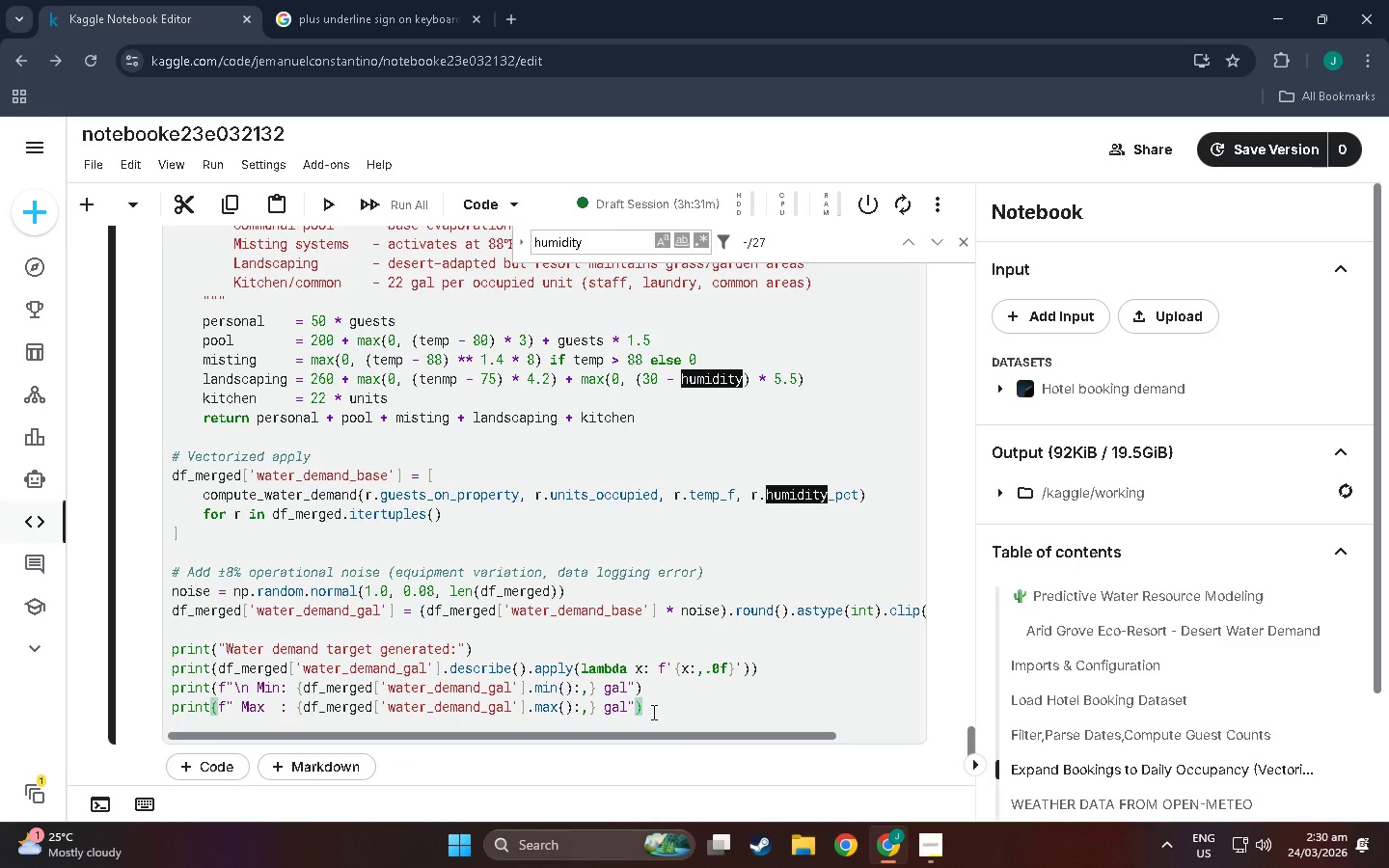 
key(Enter)
 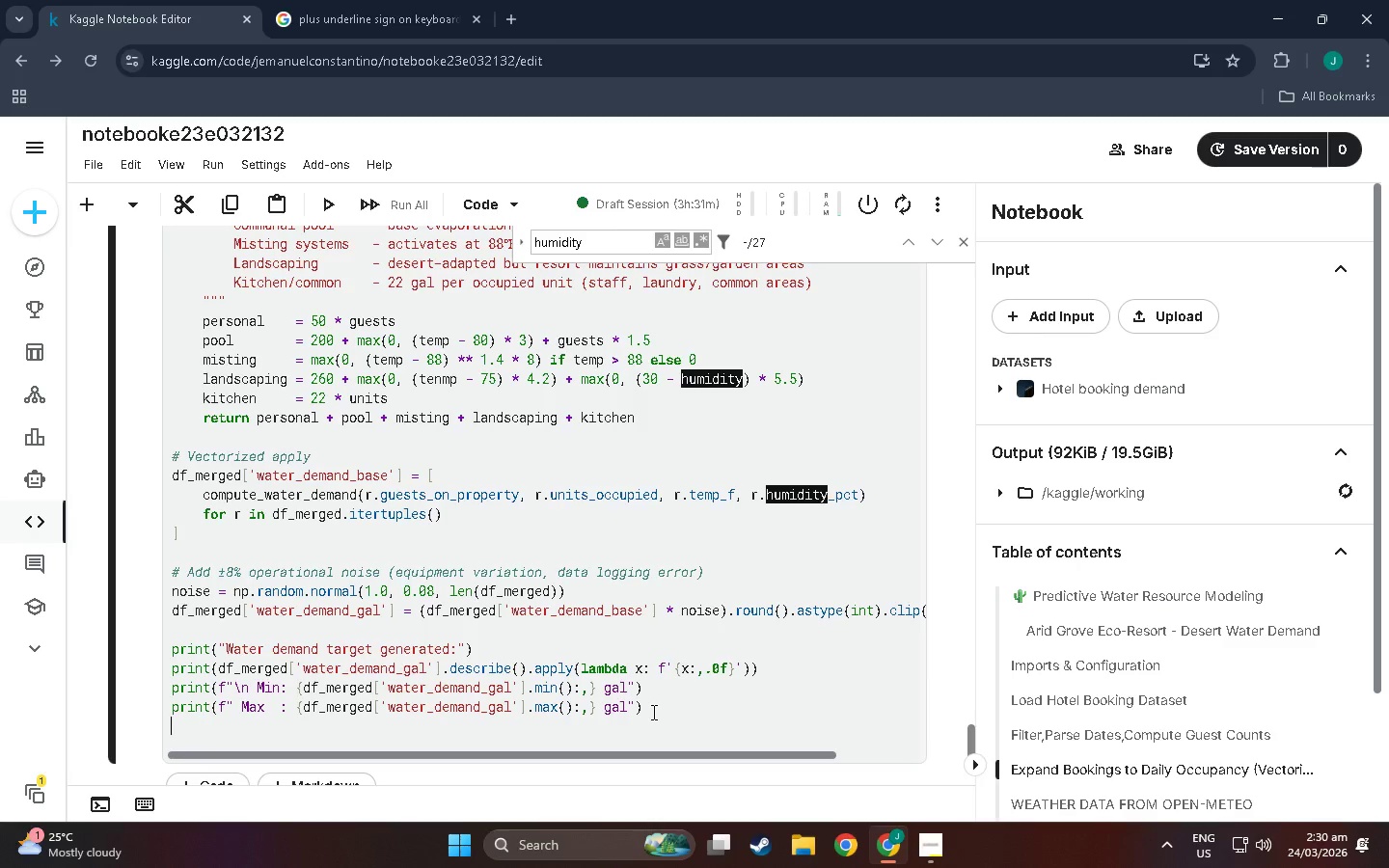 
type(print(f" MeanL)
key(Backspace)
type( : { )
key(Backspace)
type(df_merged['water_demand_ga;l)
key(Backspace)
 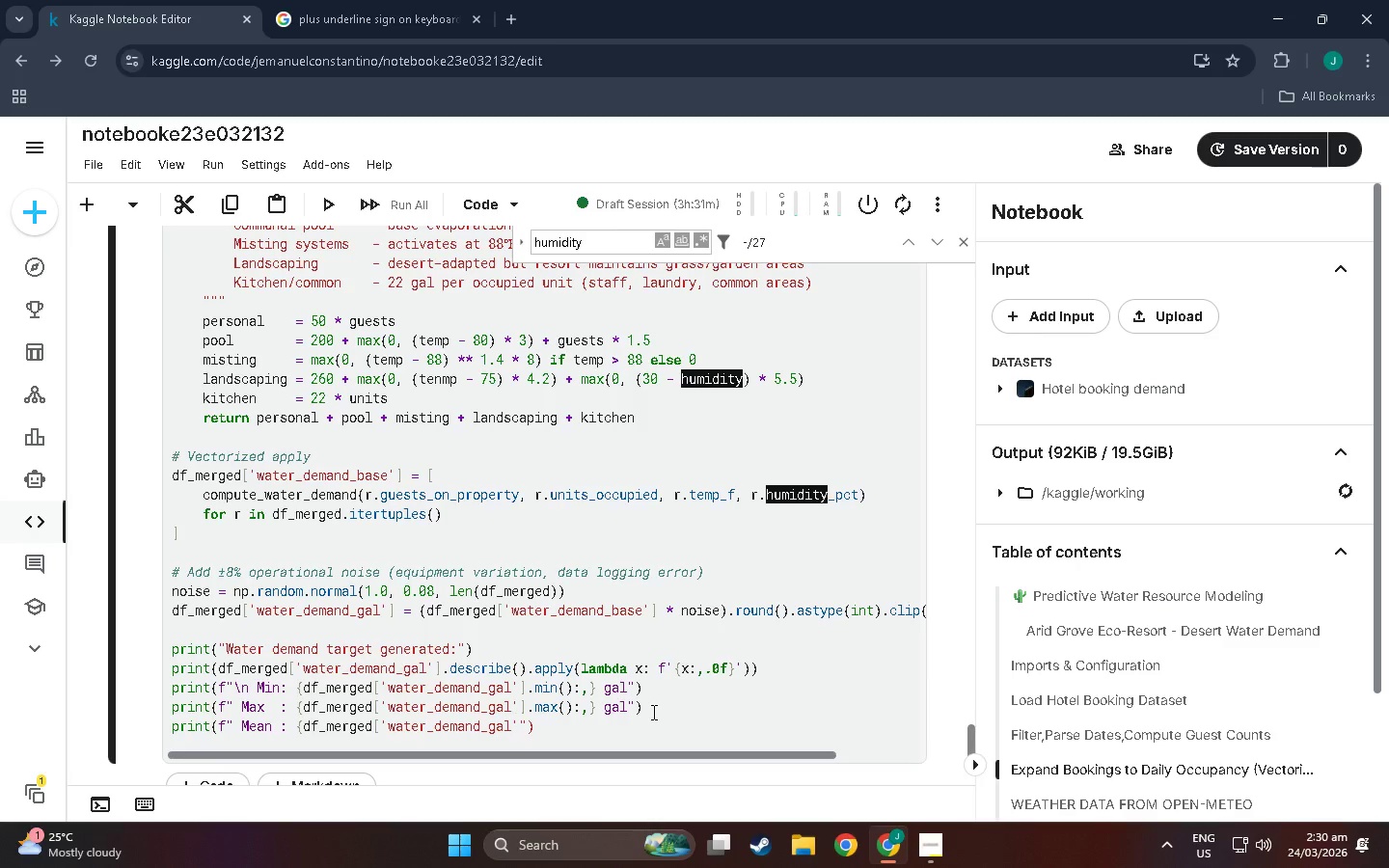 
key(ArrowRight)
 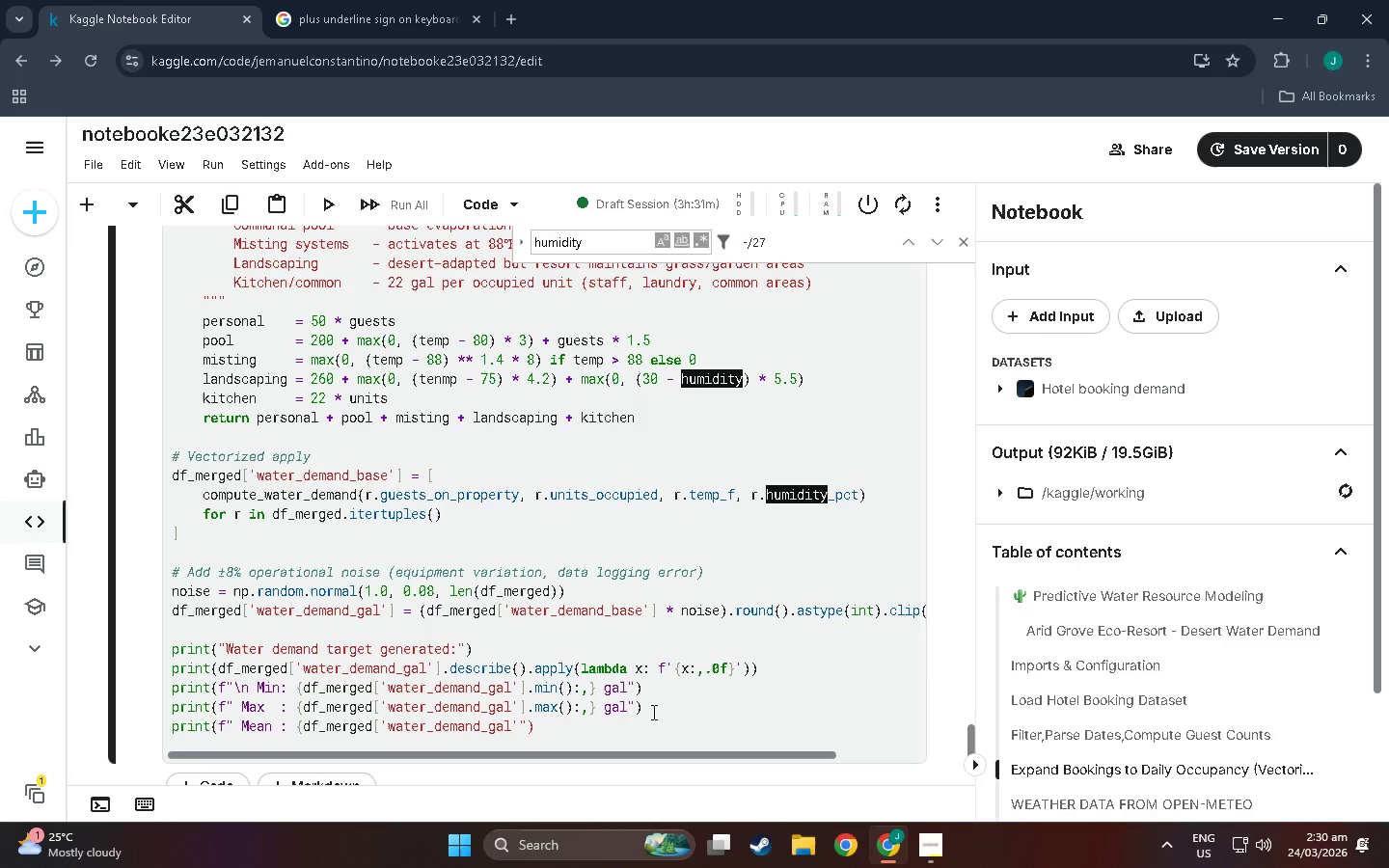 
key(BracketLeft)
 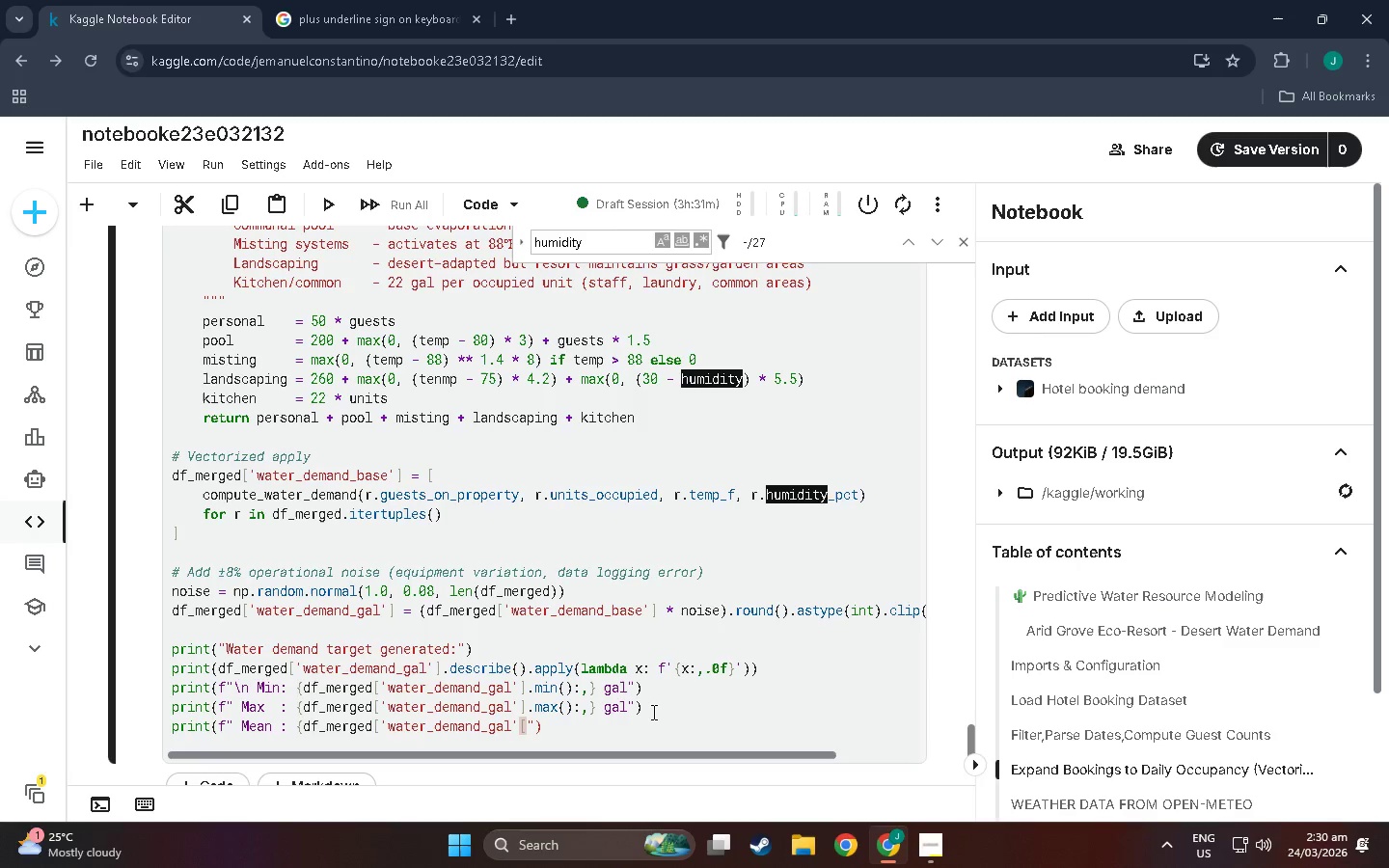 
key(Backspace)
 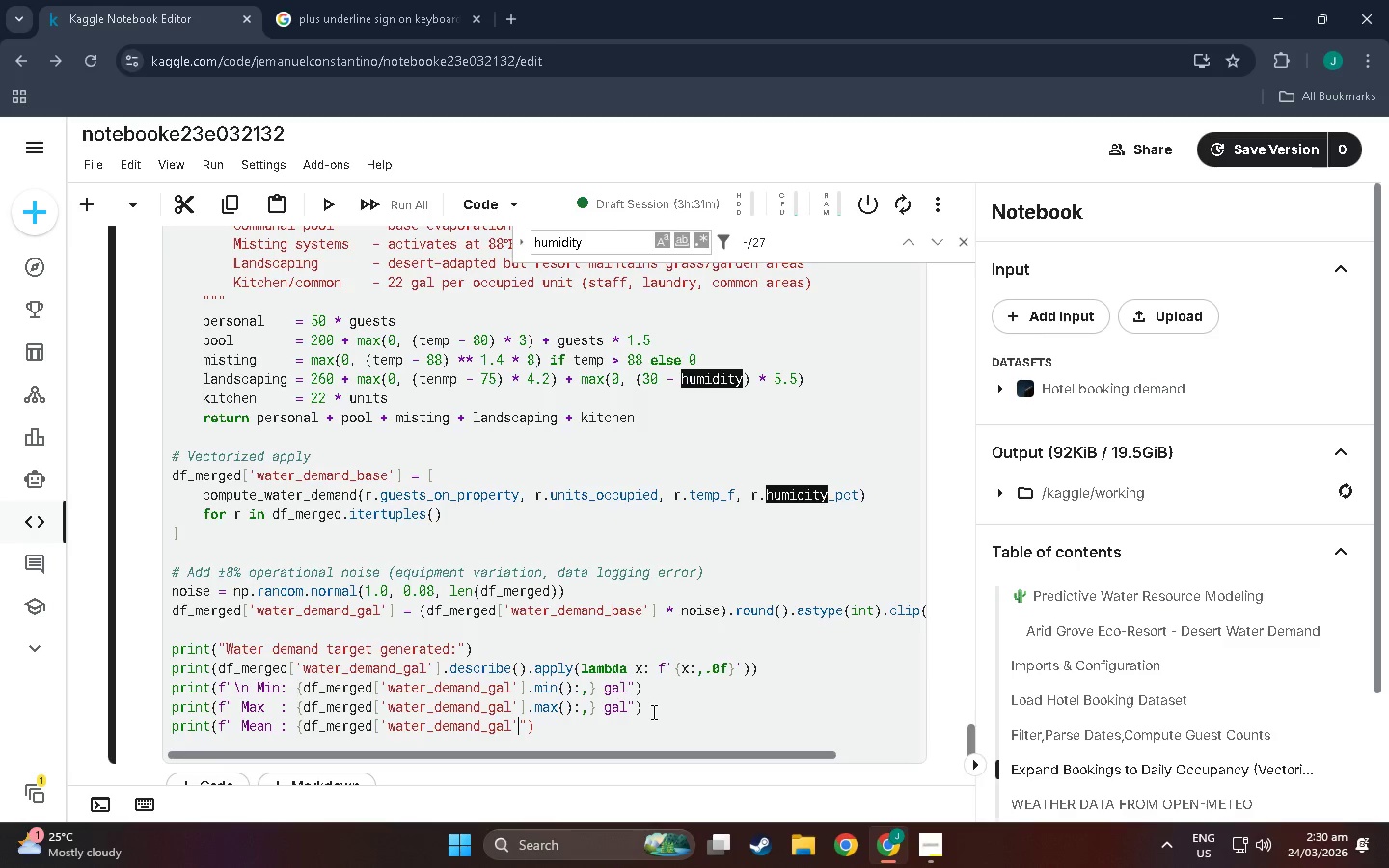 
key(BracketRight)
 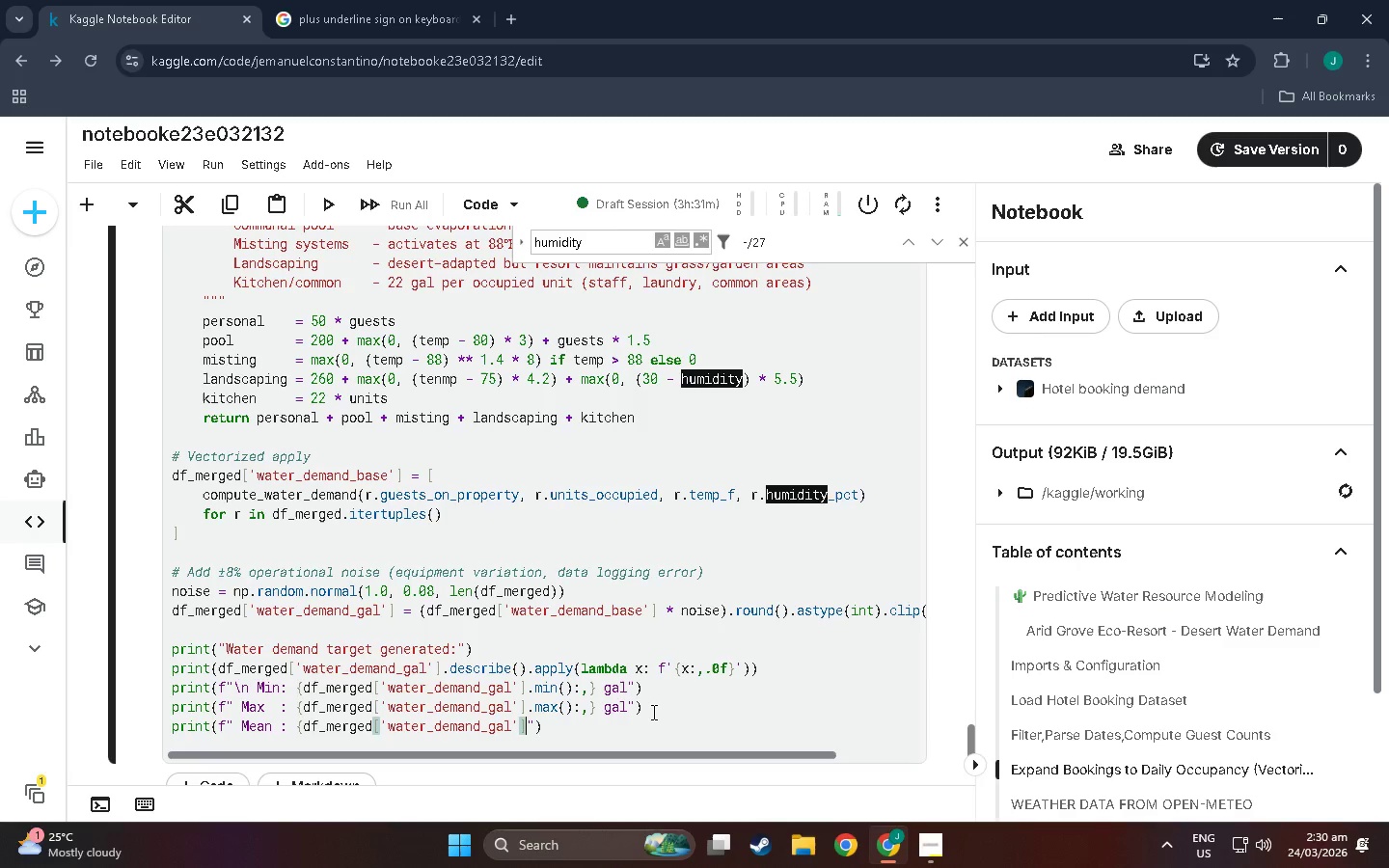 
type(.mean():,} gal)
 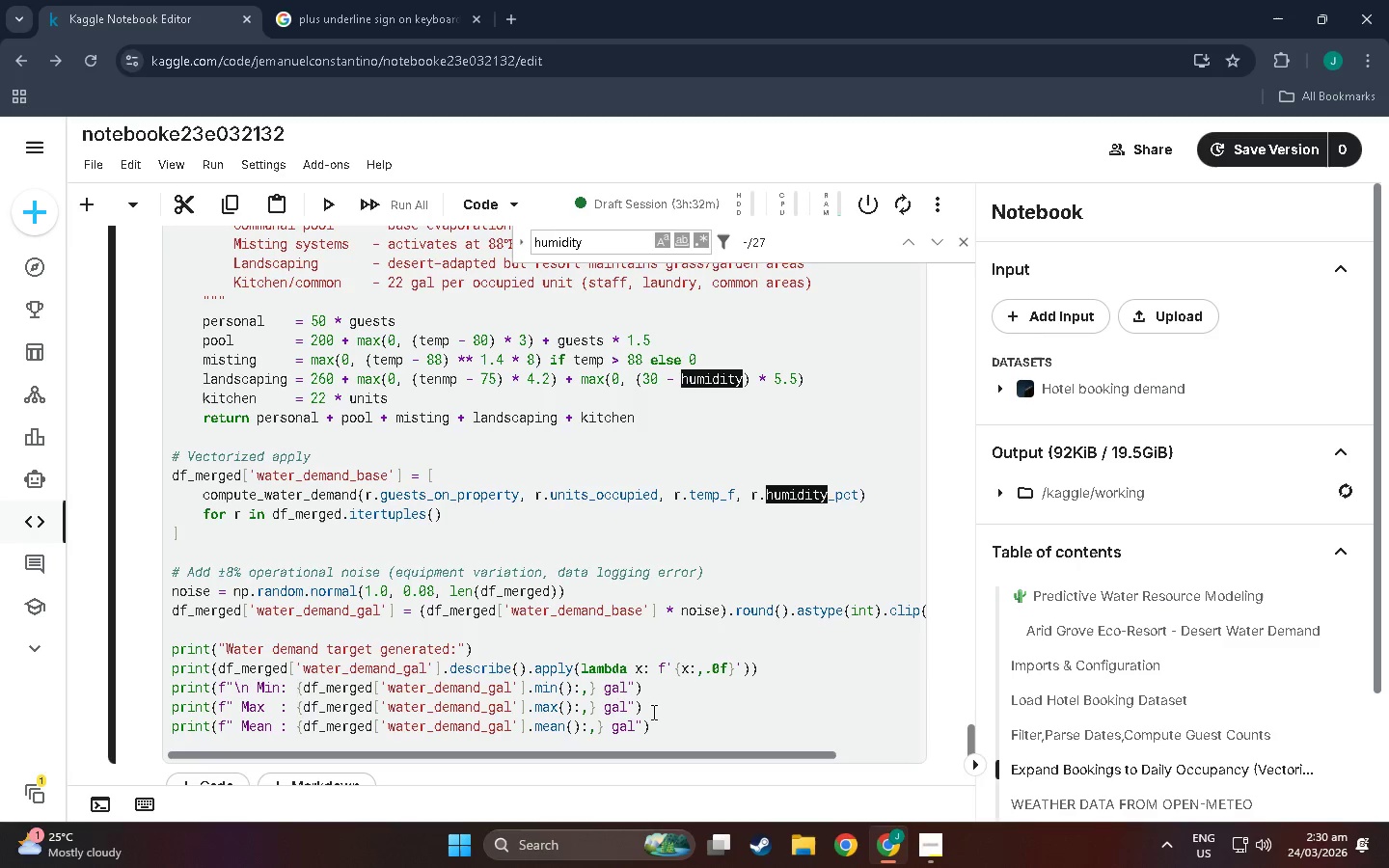 
wait(6.38)
 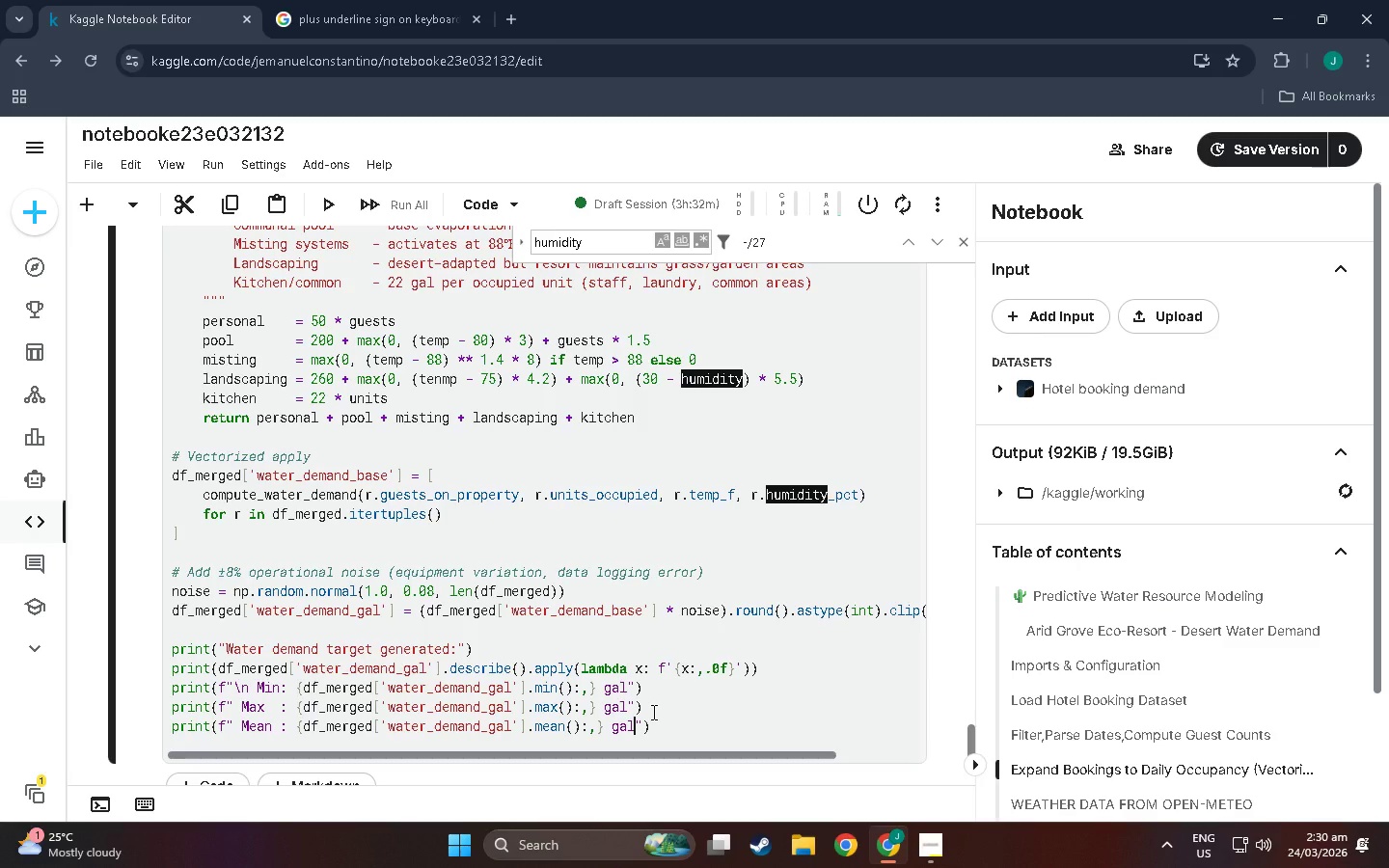 
left_click([596, 727])
 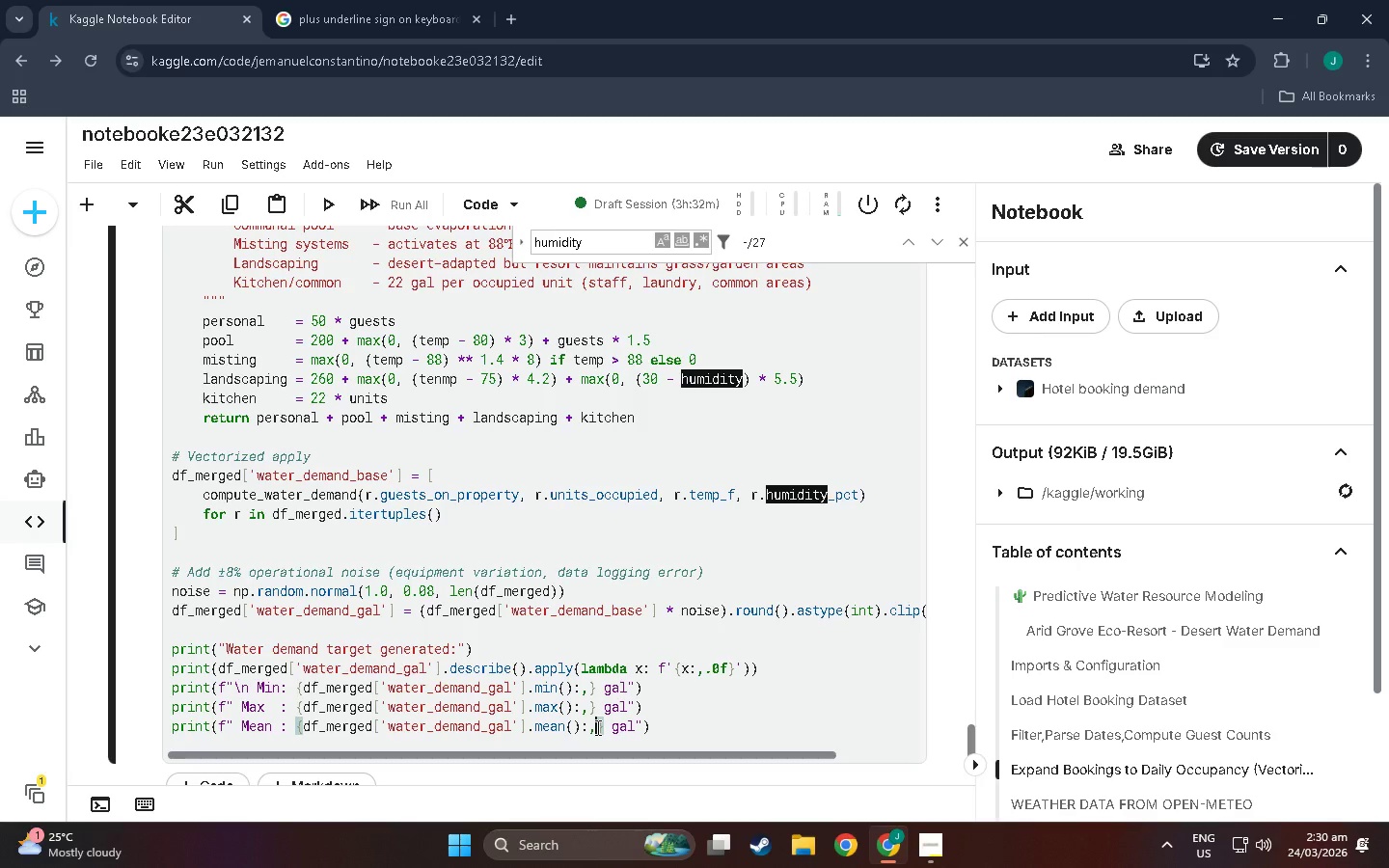 
type(.0f)
 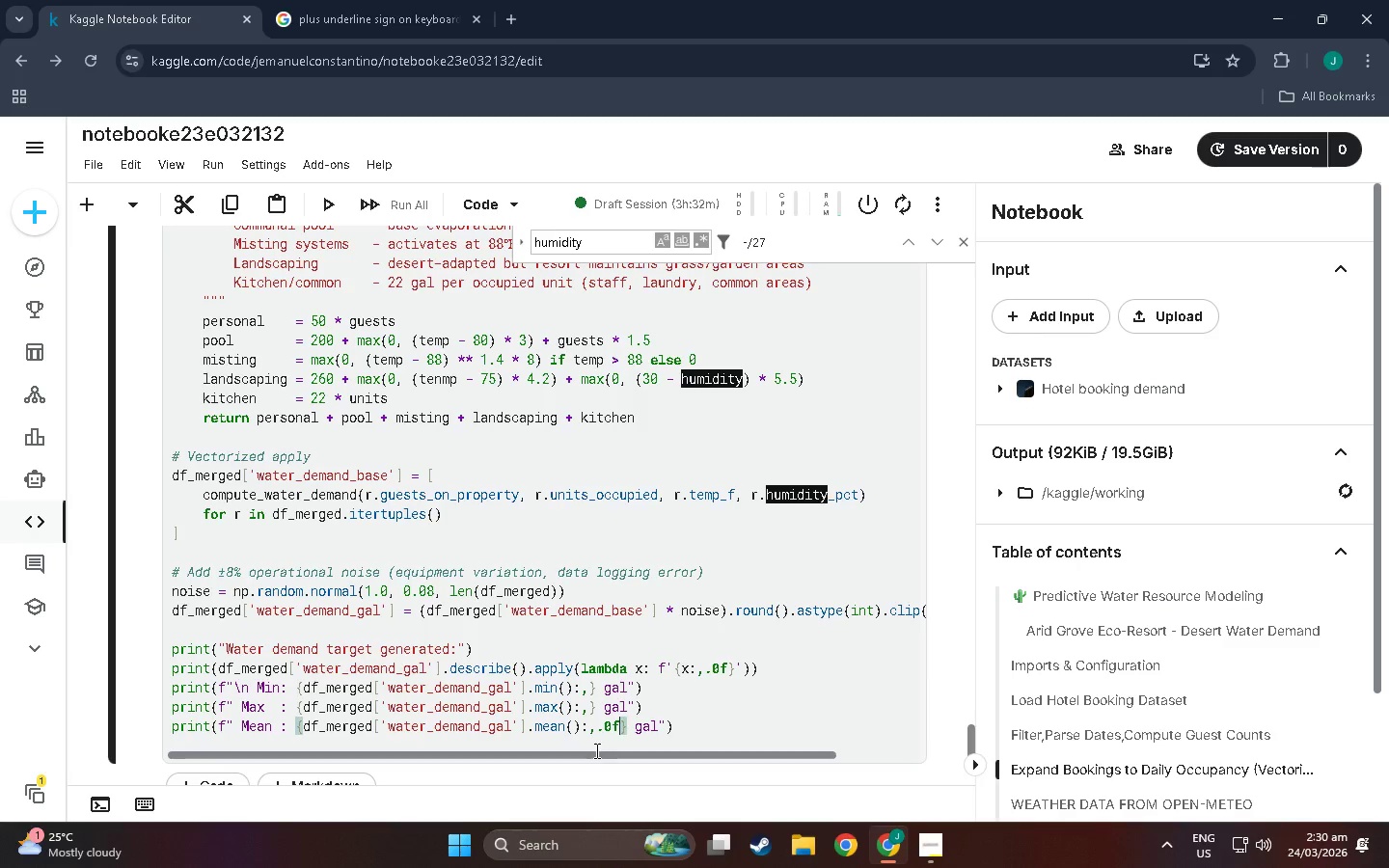 
left_click([678, 724])
 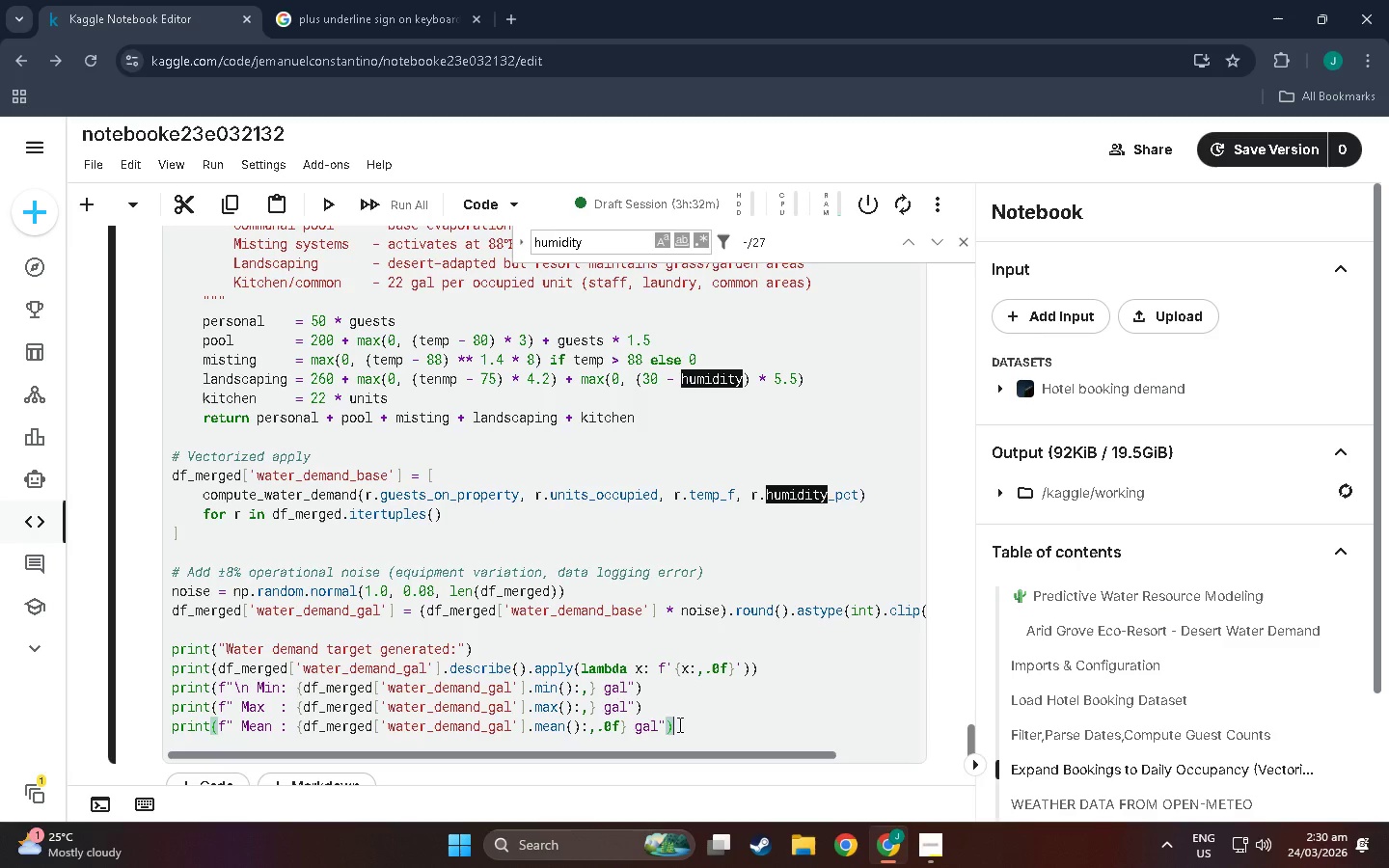 
key(Shift+Enter)
 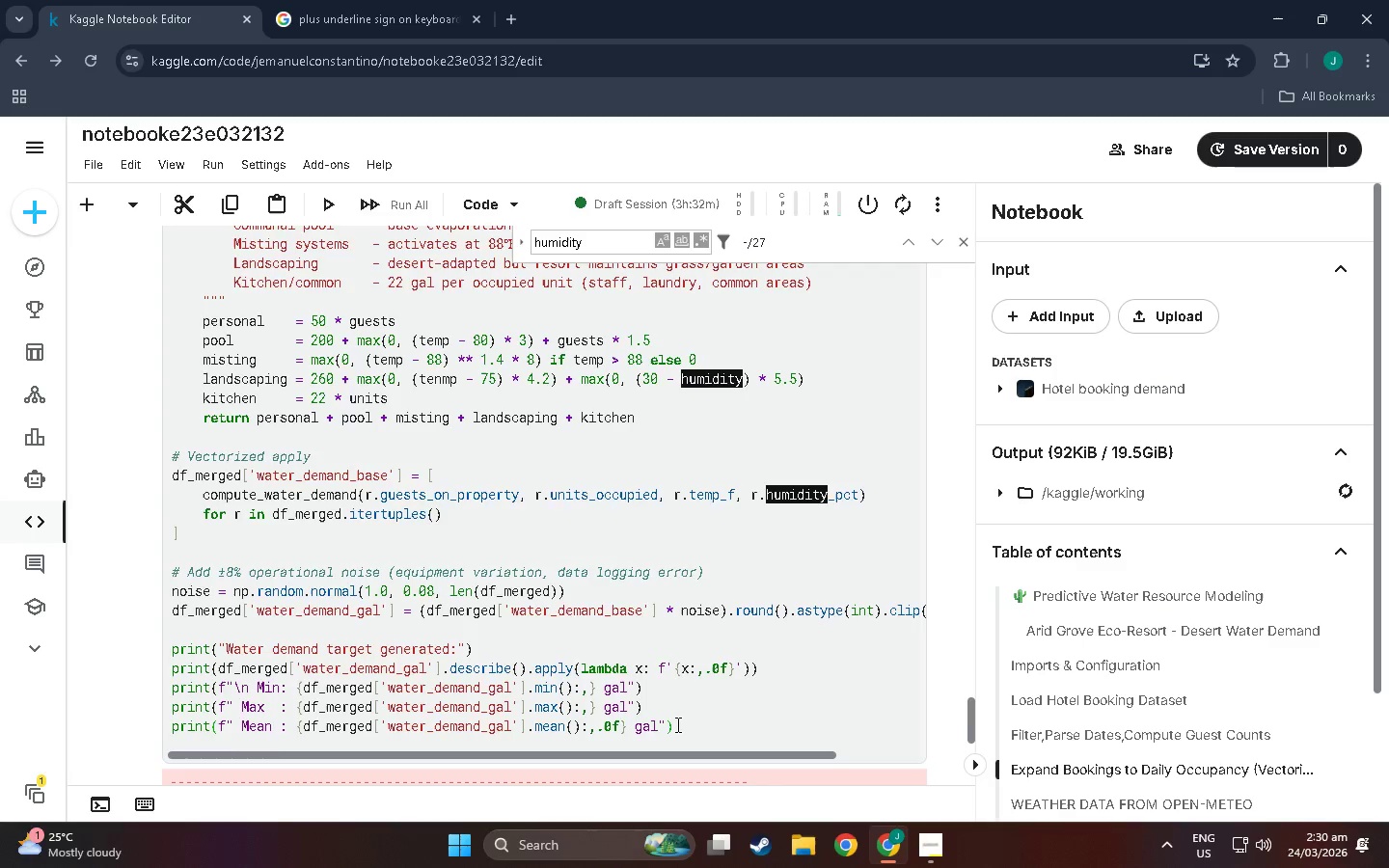 
scroll: coordinate [375, 554], scroll_direction: down, amount: 14.0
 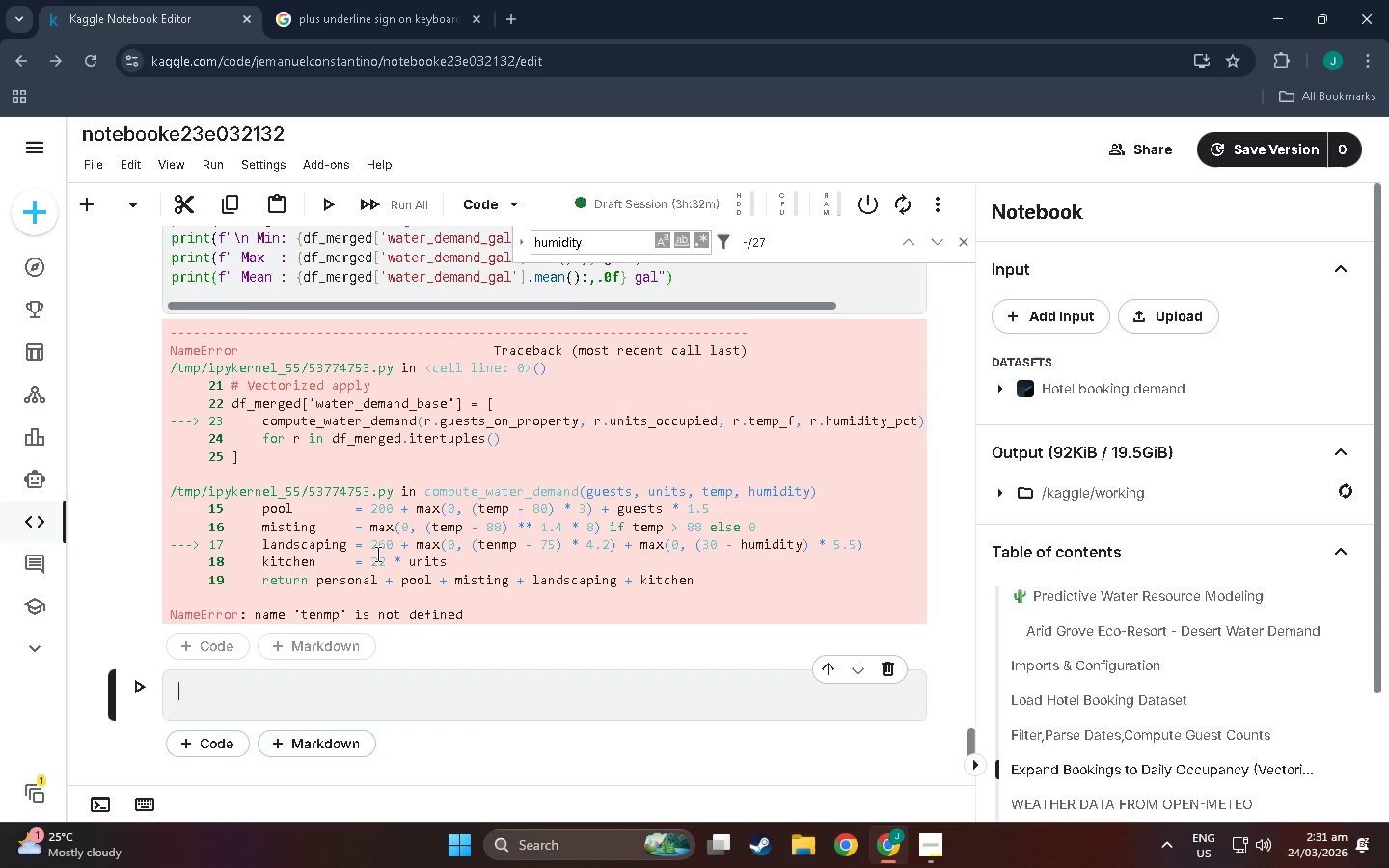 
scroll: coordinate [377, 555], scroll_direction: up, amount: 2.0
 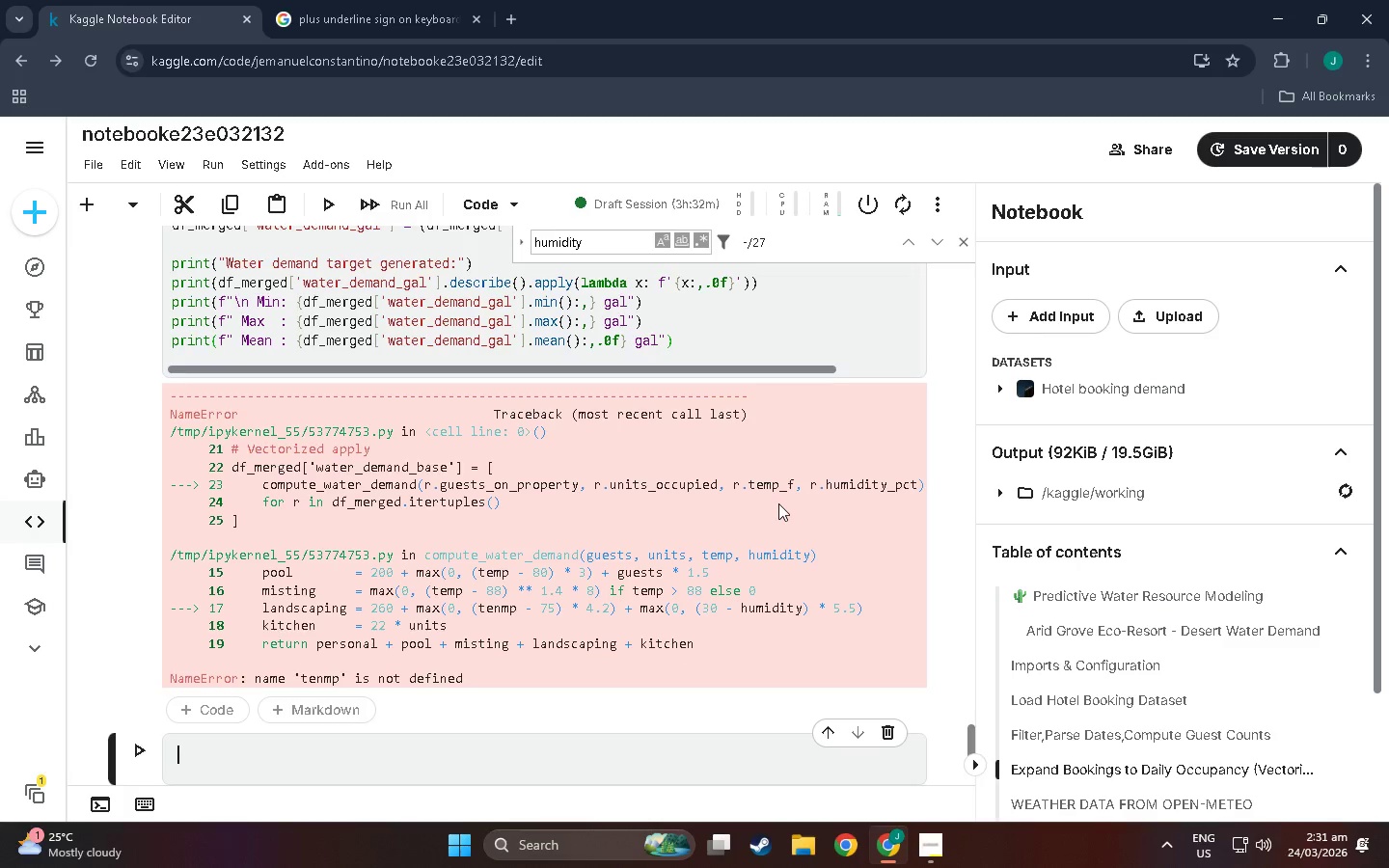 
wait(6.18)
 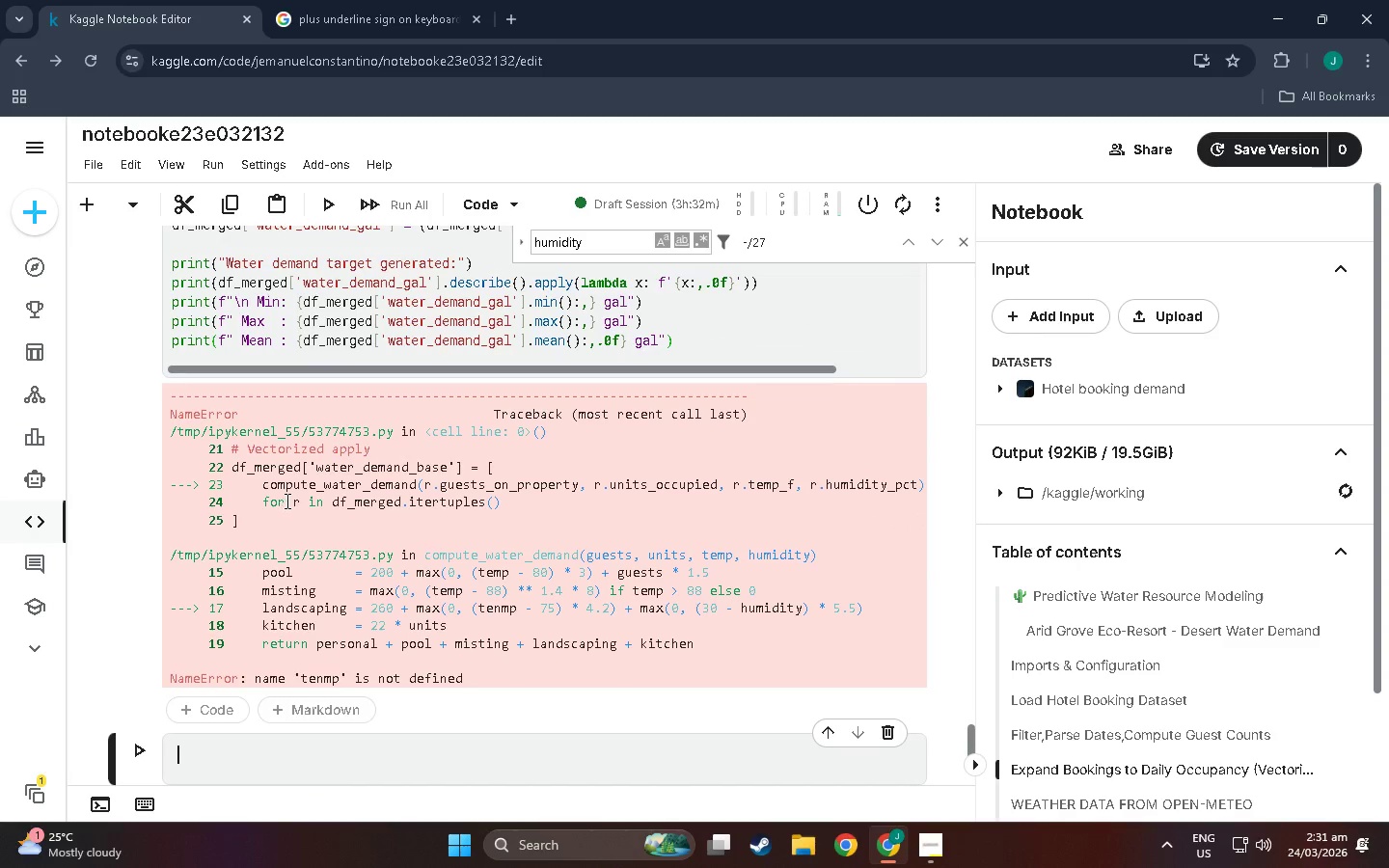 
scroll: coordinate [486, 529], scroll_direction: up, amount: 20.0
 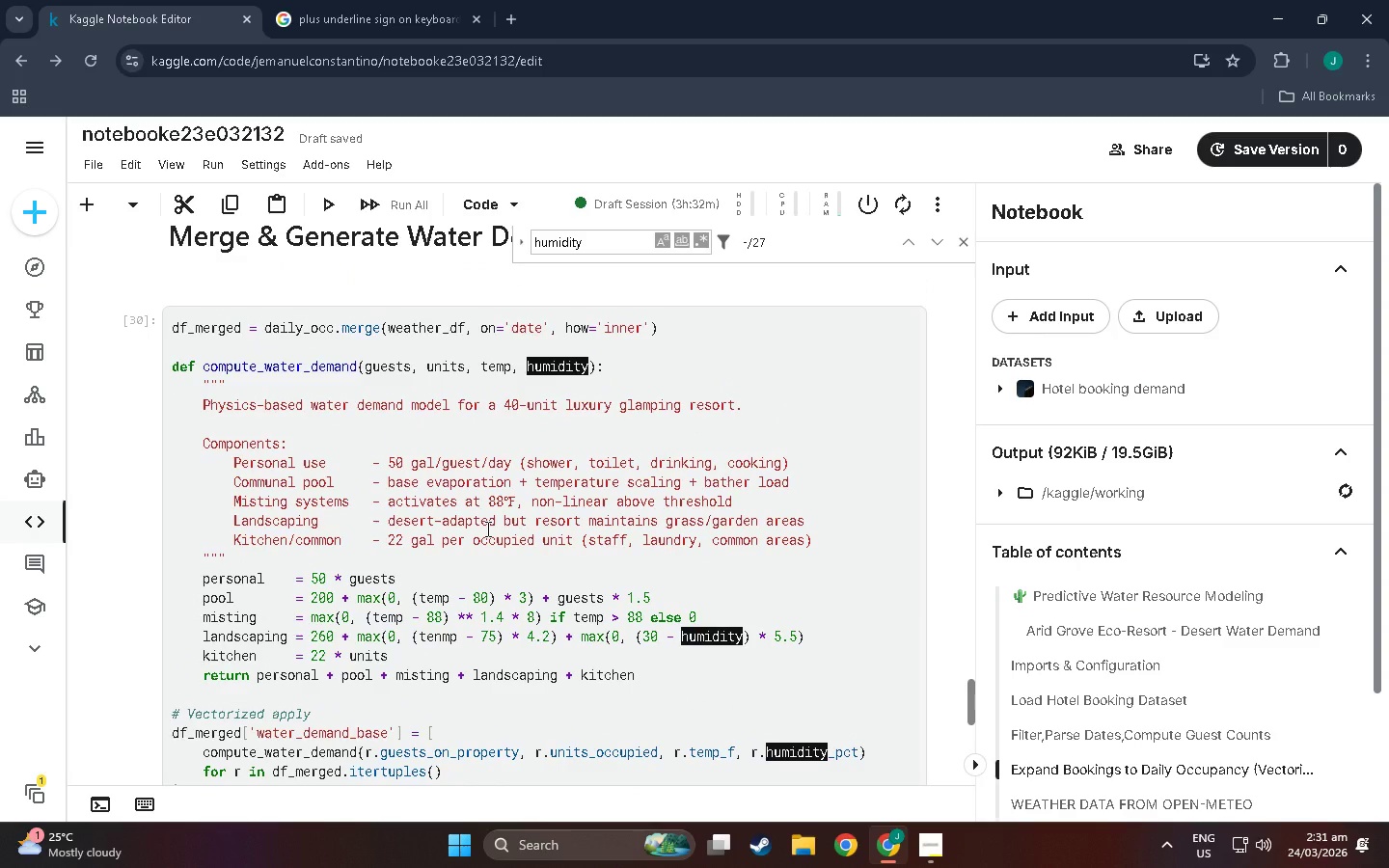 
scroll: coordinate [484, 532], scroll_direction: down, amount: 21.0
 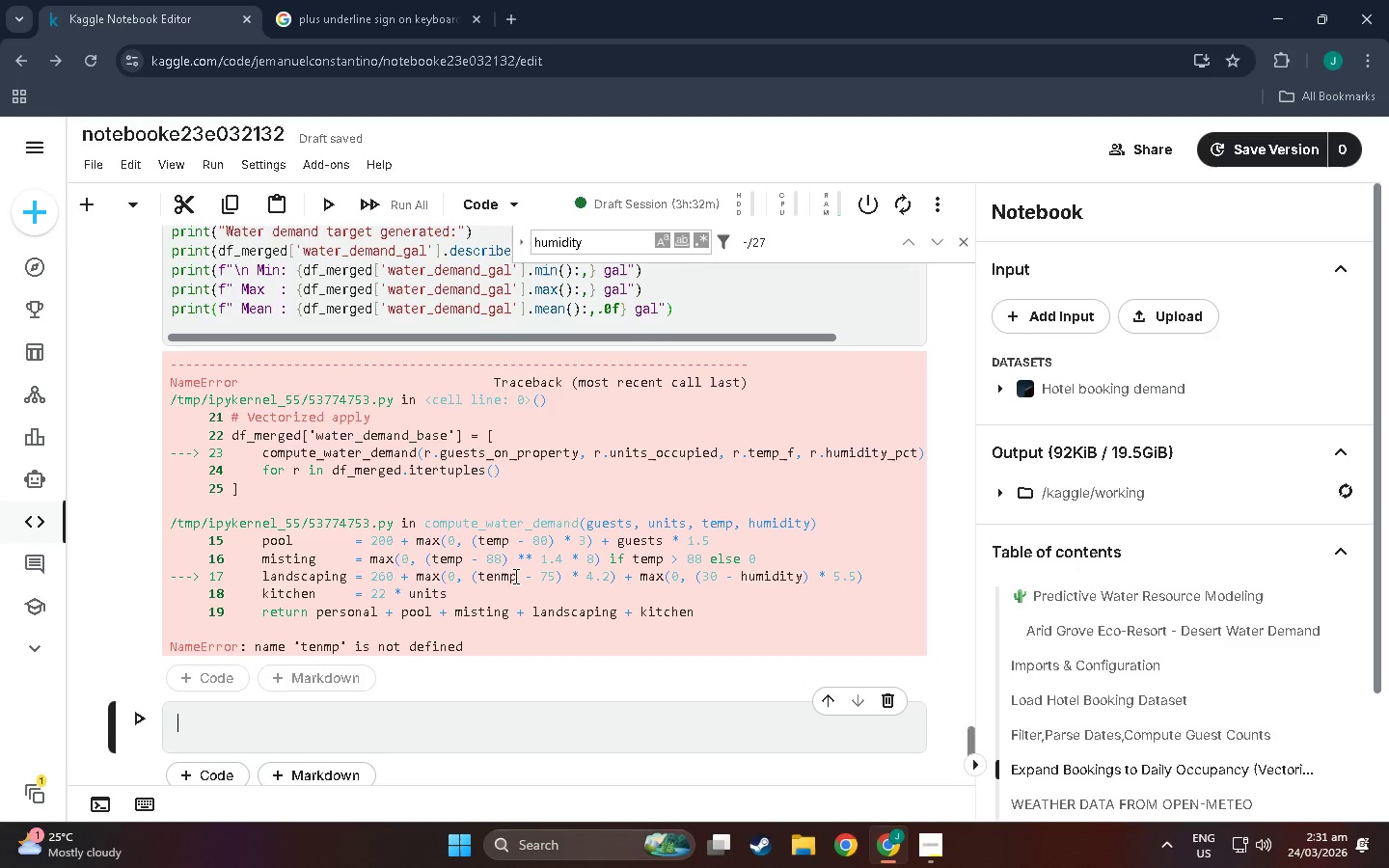 
wait(7.45)
 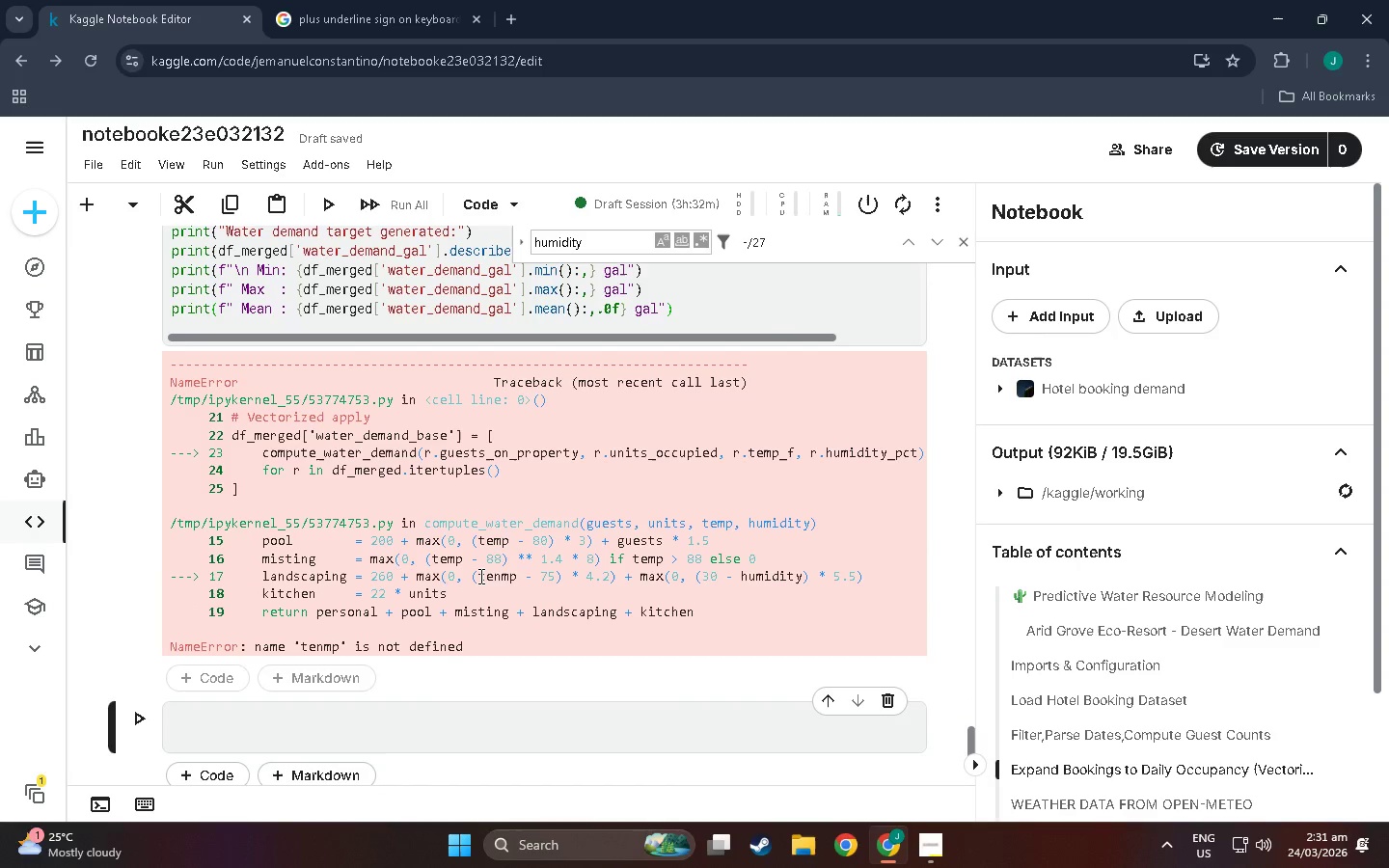 
left_click_drag(start_coordinate=[632, 241], to_coordinate=[464, 222])
 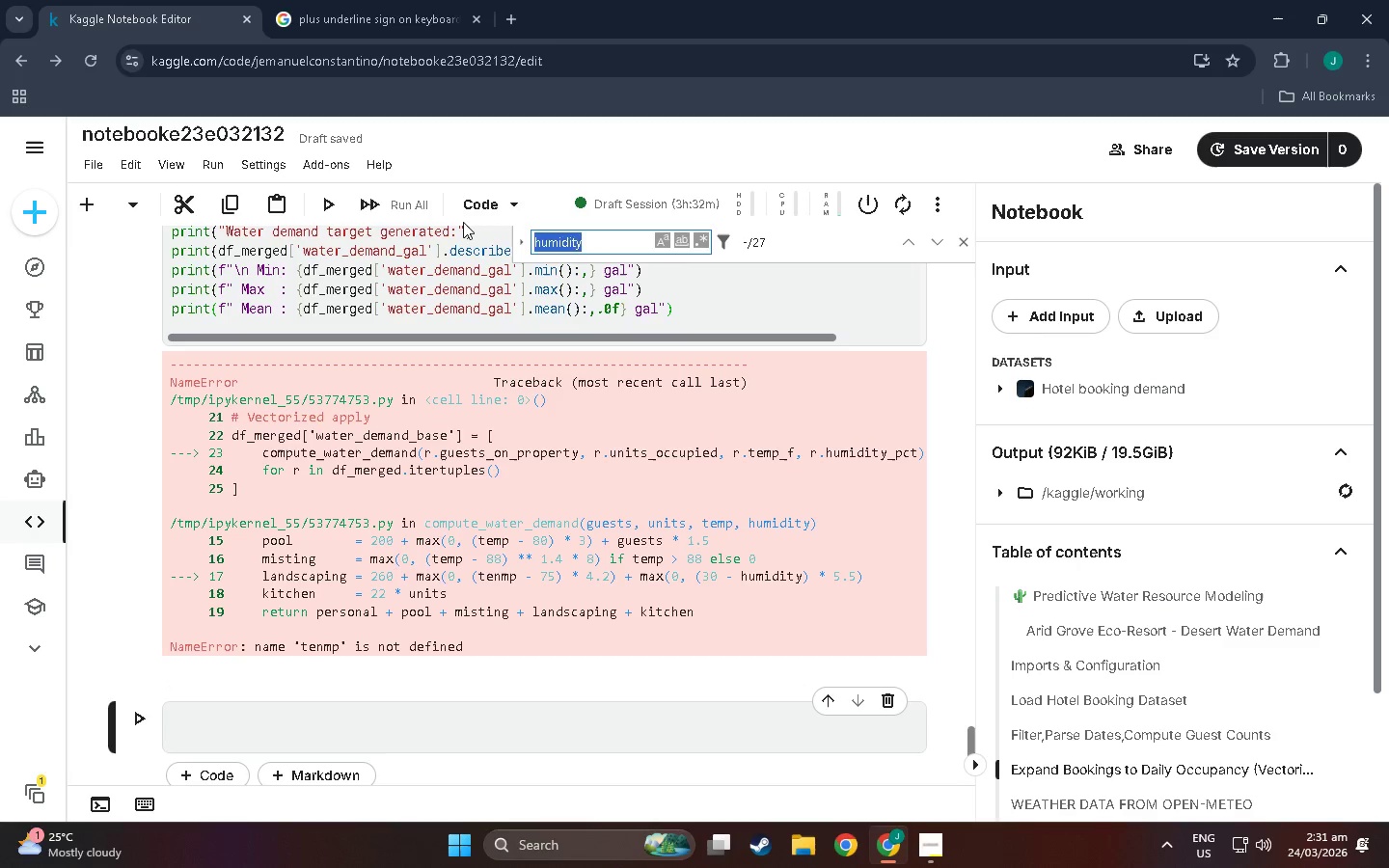 
type(tenmp)
 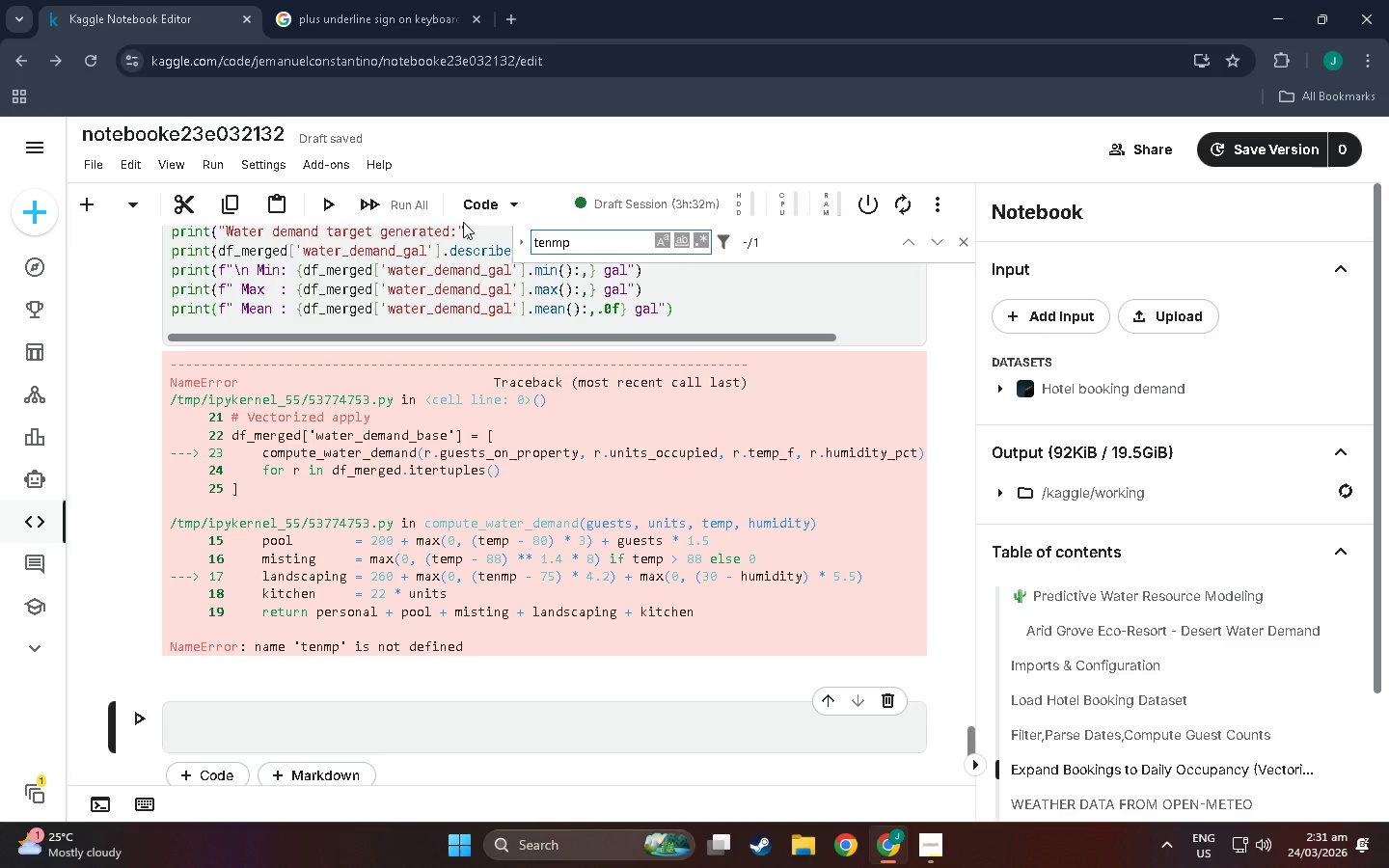 
key(Enter)
 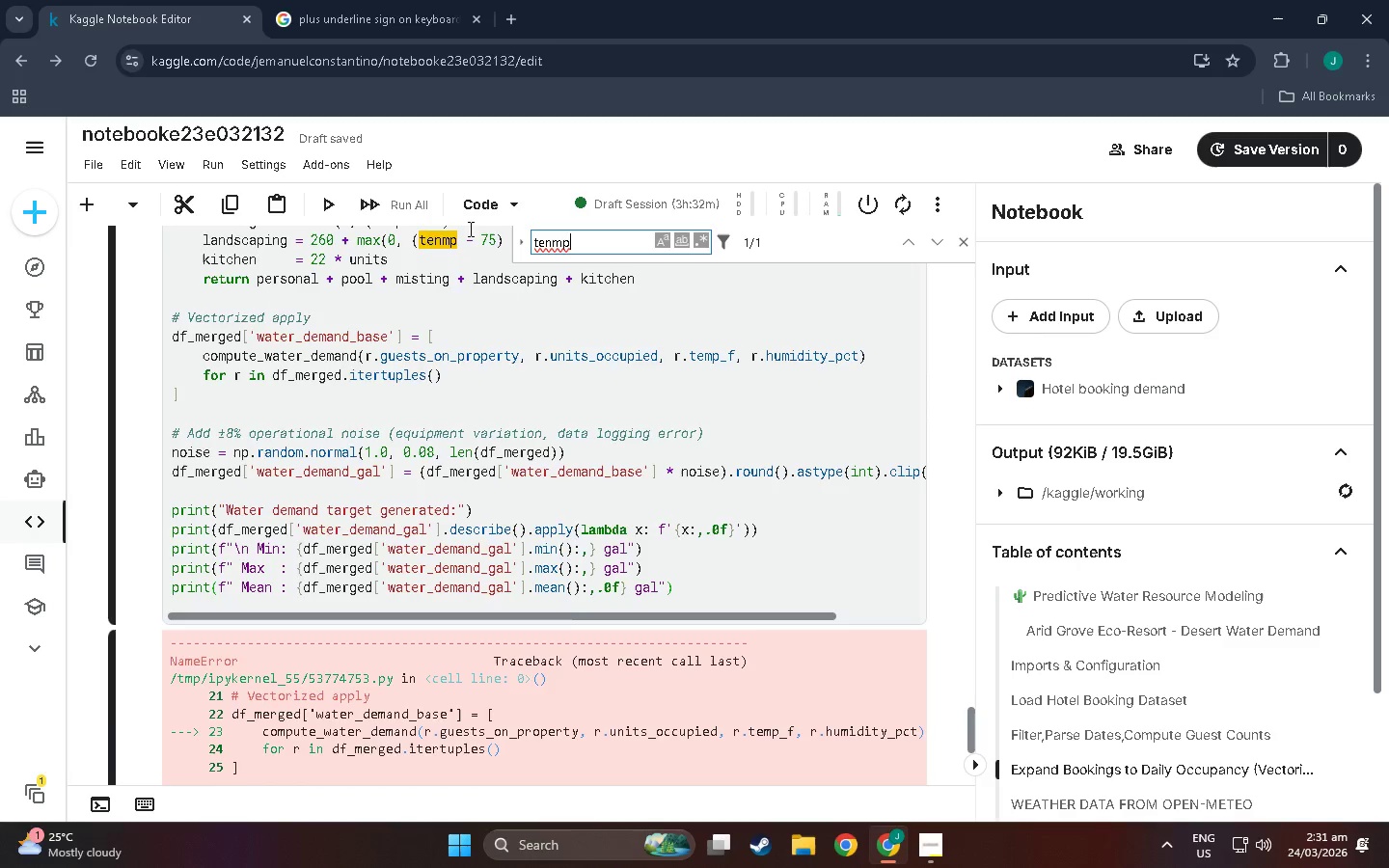 
scroll: coordinate [484, 277], scroll_direction: up, amount: 3.0
 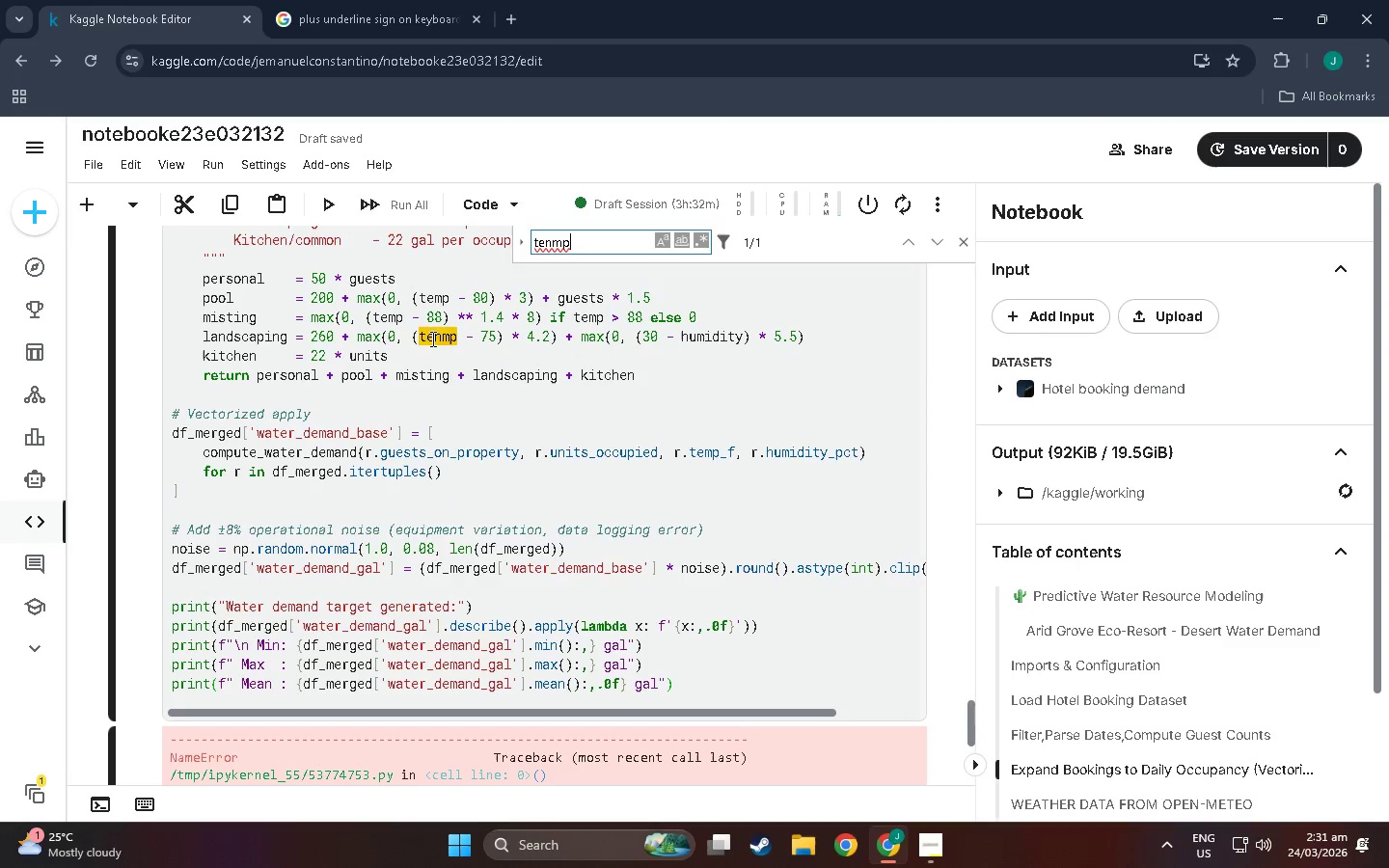 
left_click([438, 337])
 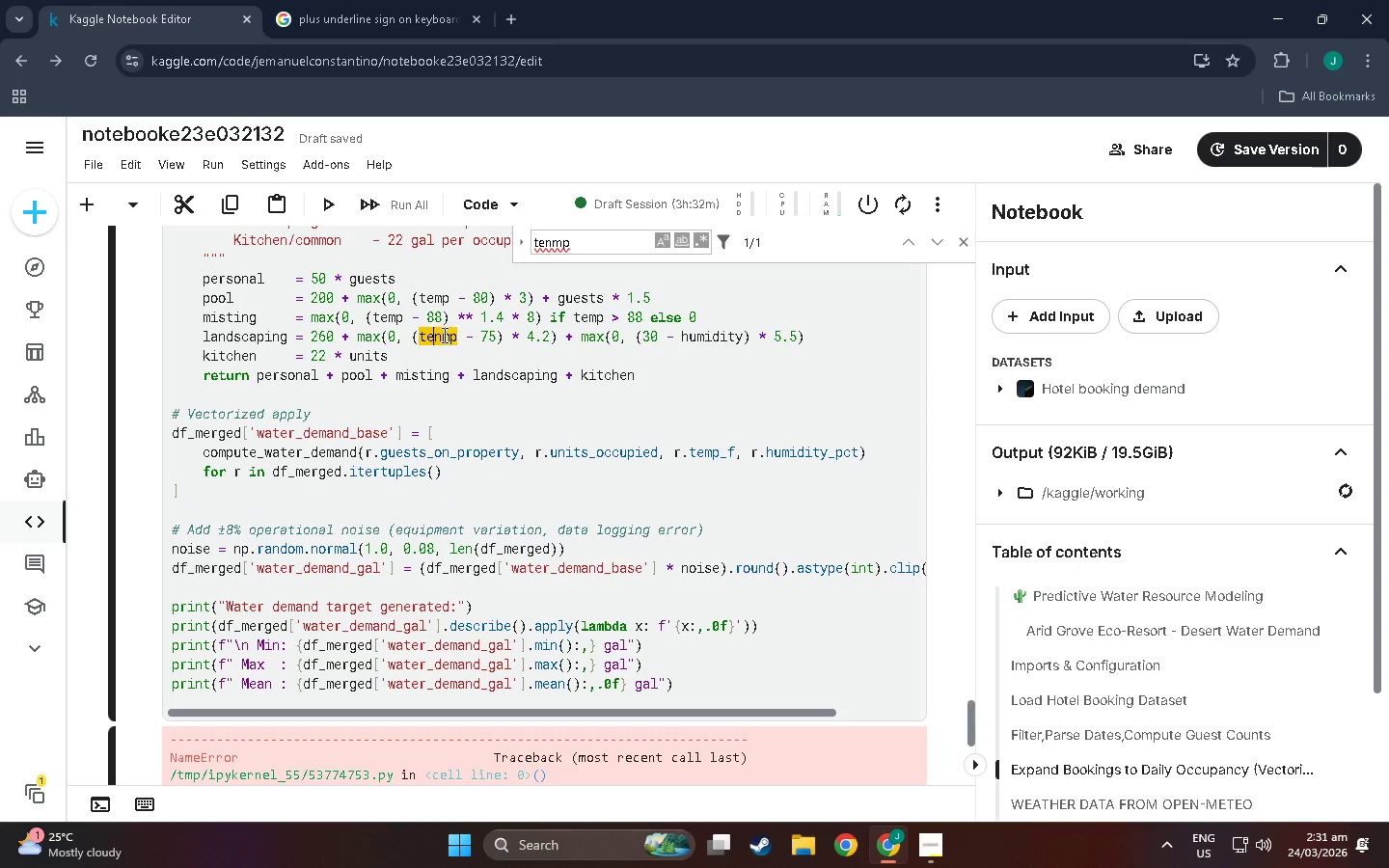 
left_click([442, 335])
 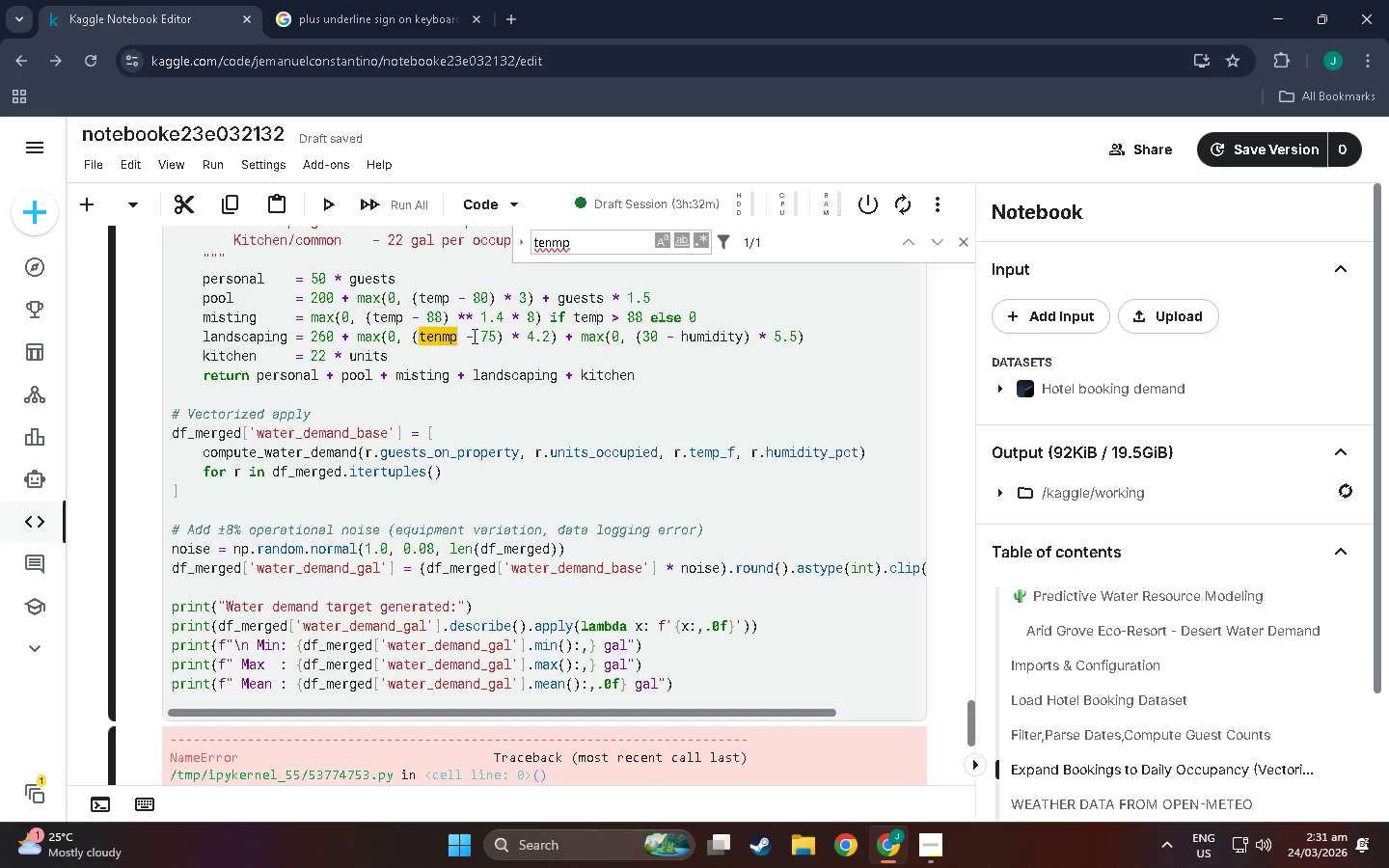 
key(Backspace)
 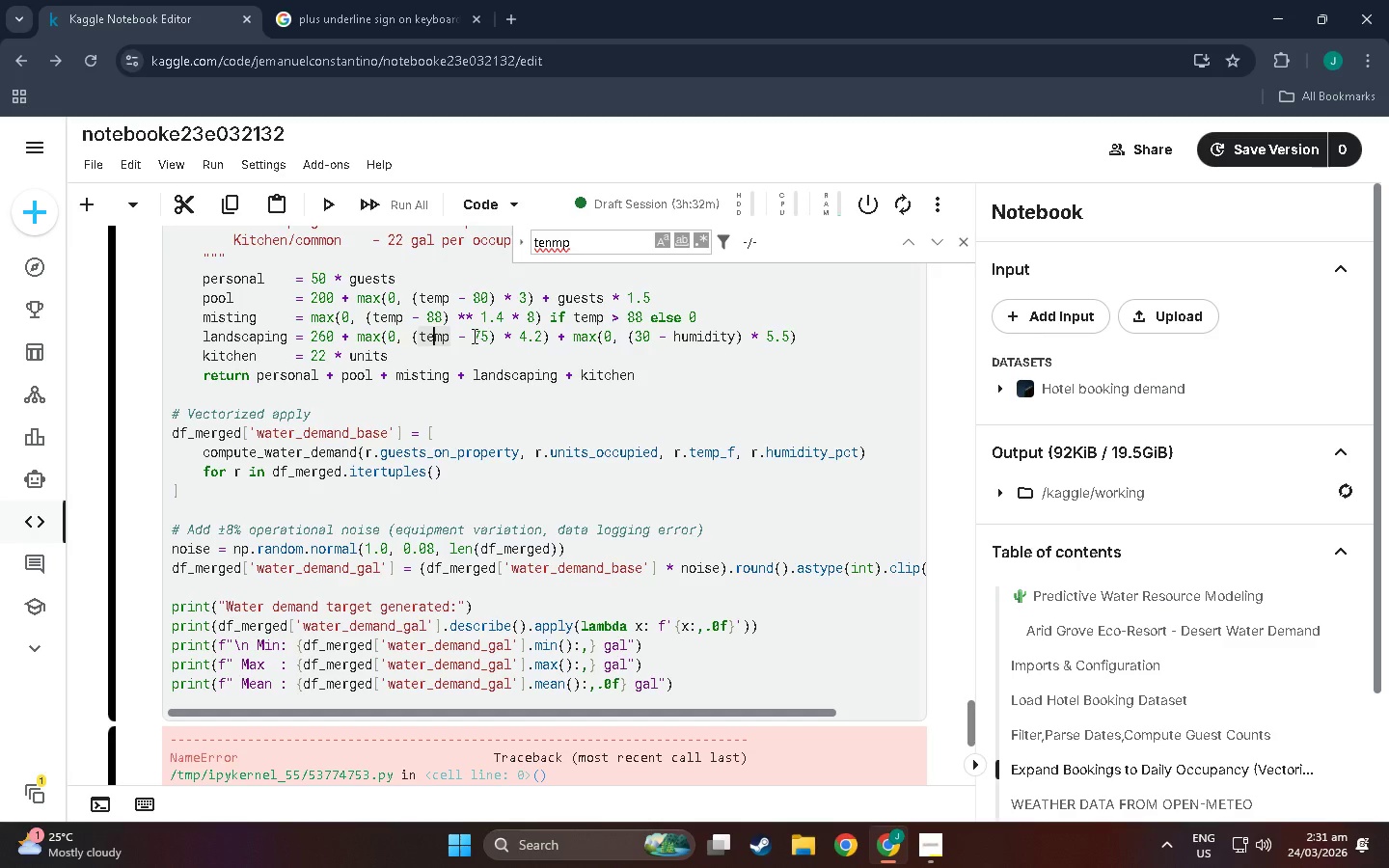 
key(Shift+Enter)
 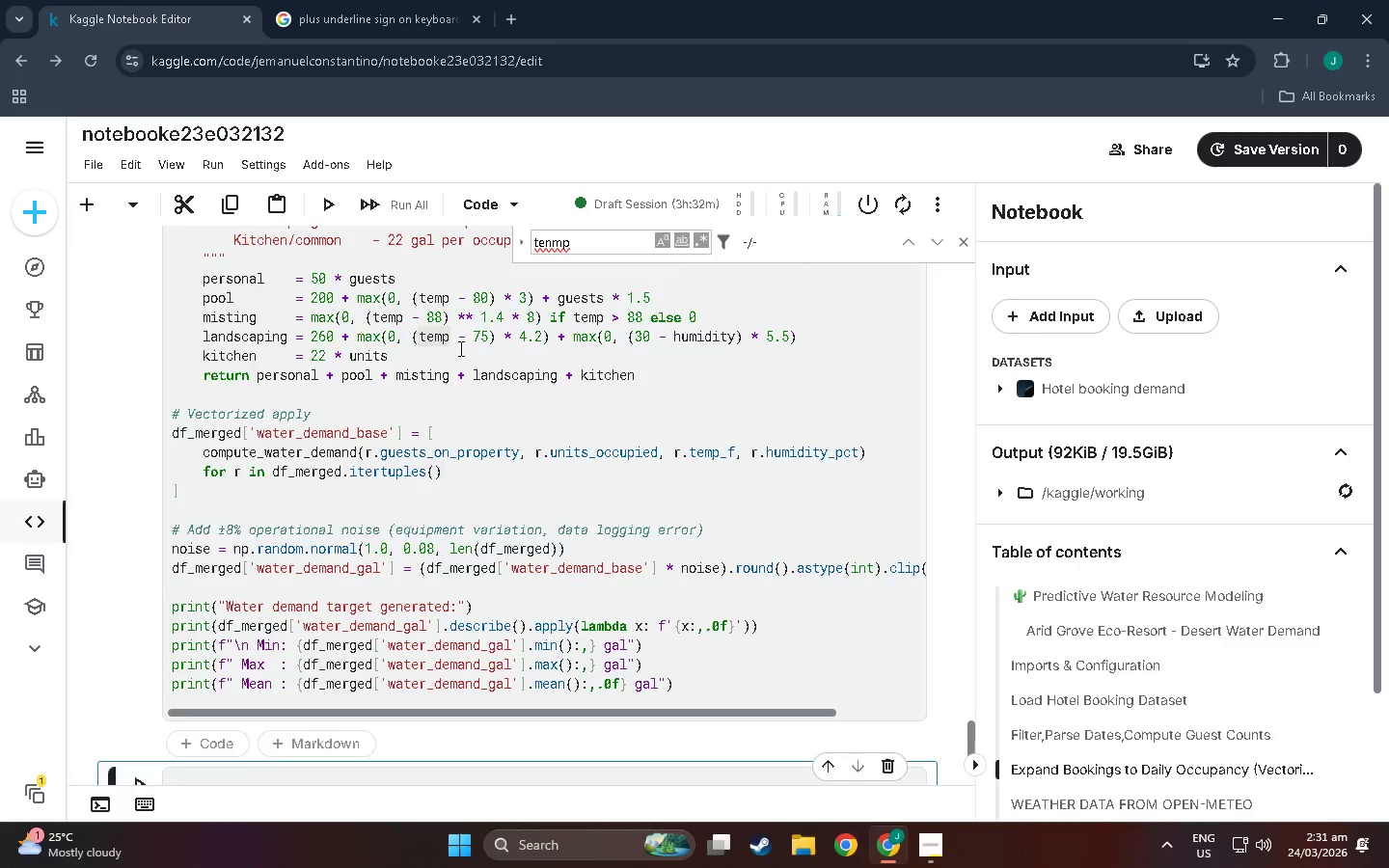 
scroll: coordinate [459, 408], scroll_direction: down, amount: 8.0
 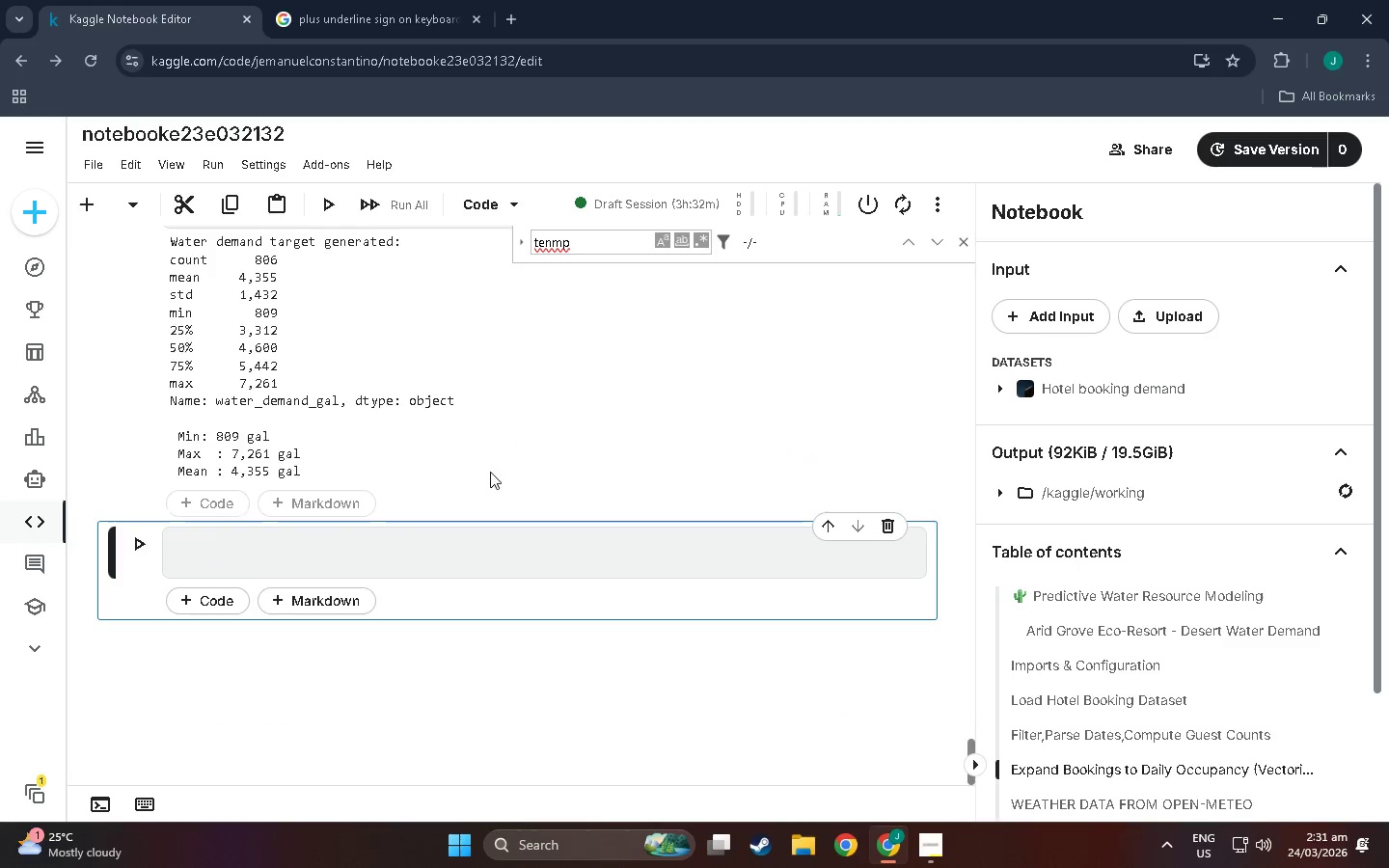 
scroll: coordinate [488, 578], scroll_direction: up, amount: 15.0
 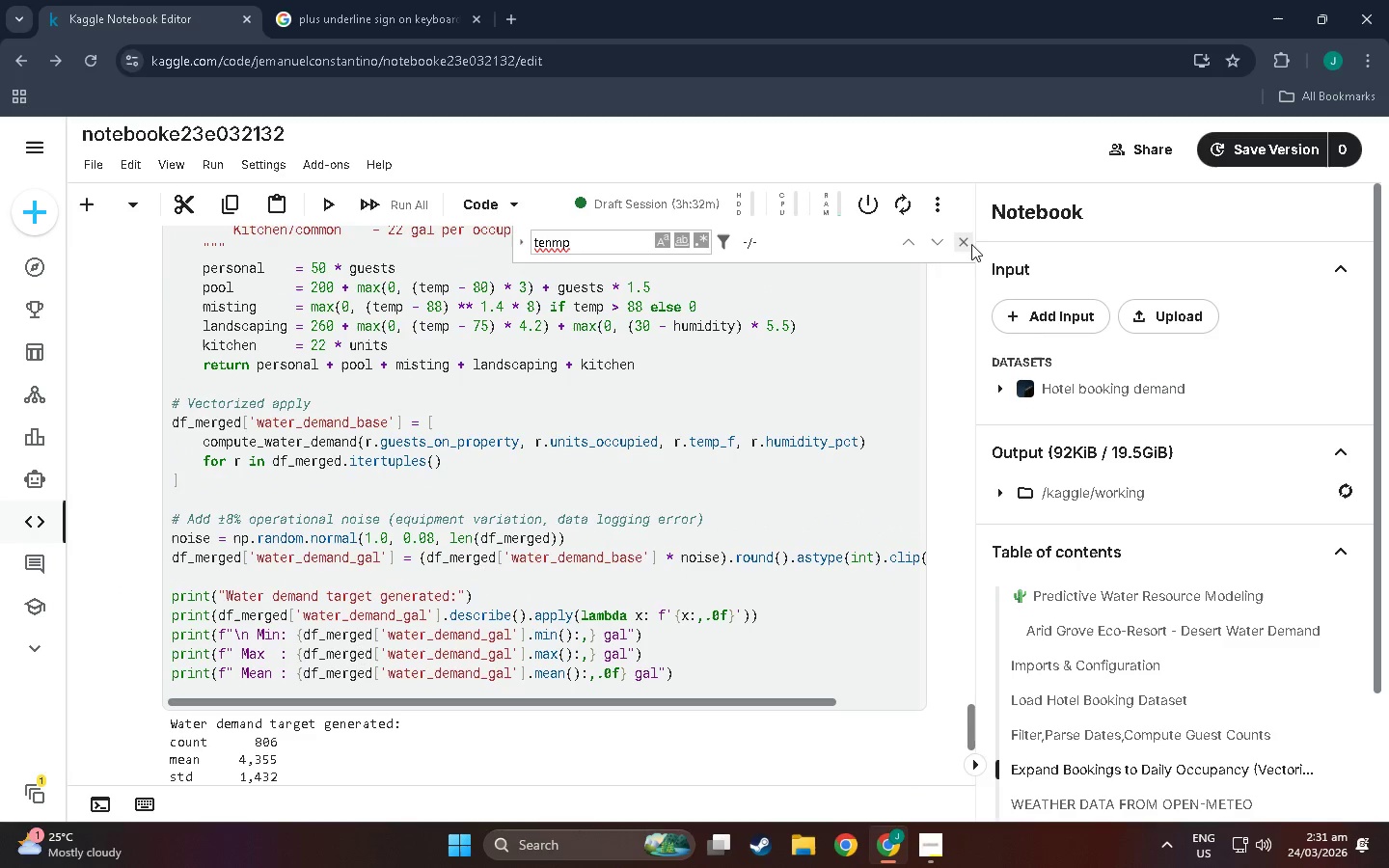 
left_click([967, 244])
 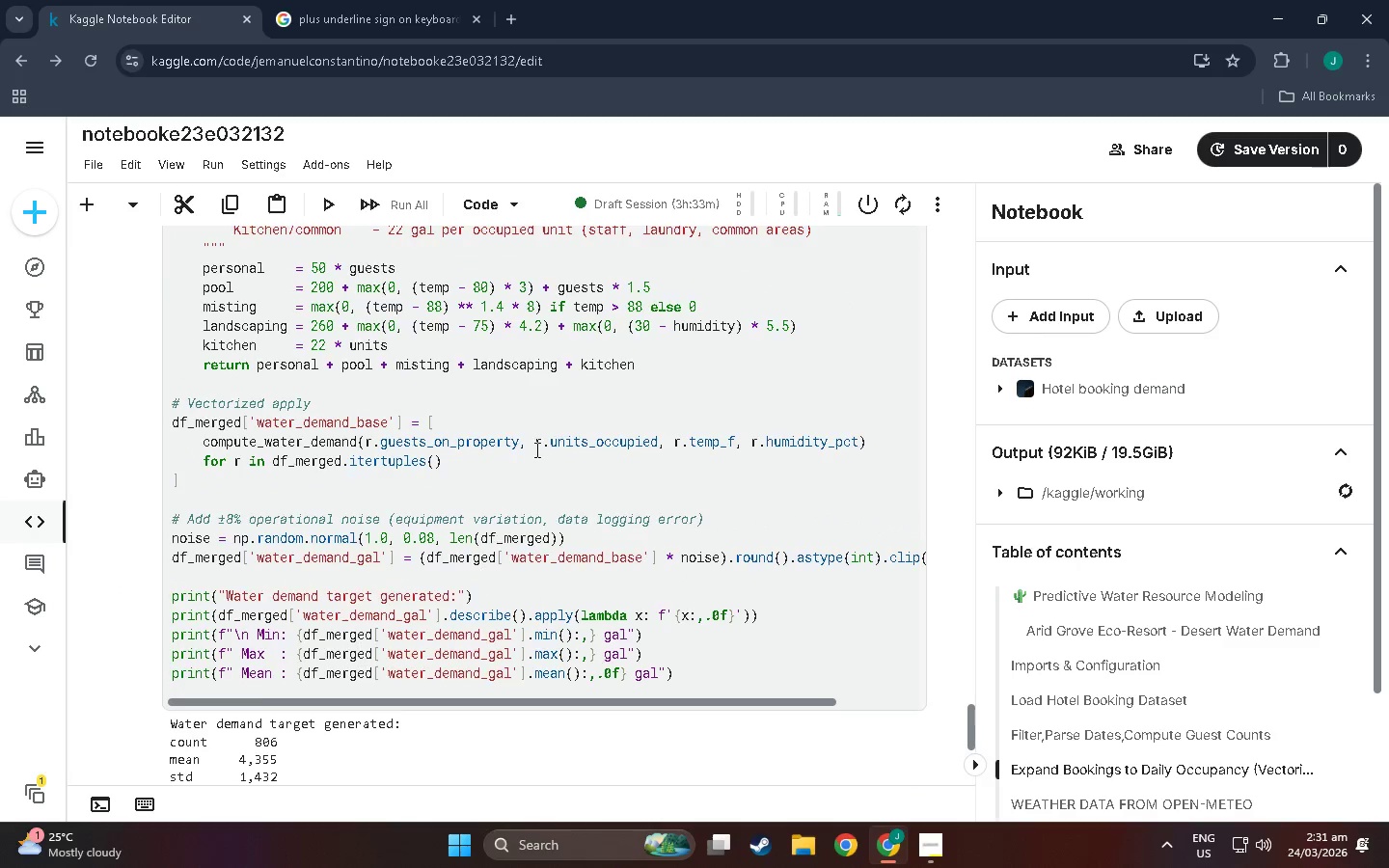 
scroll: coordinate [513, 533], scroll_direction: down, amount: 12.0
 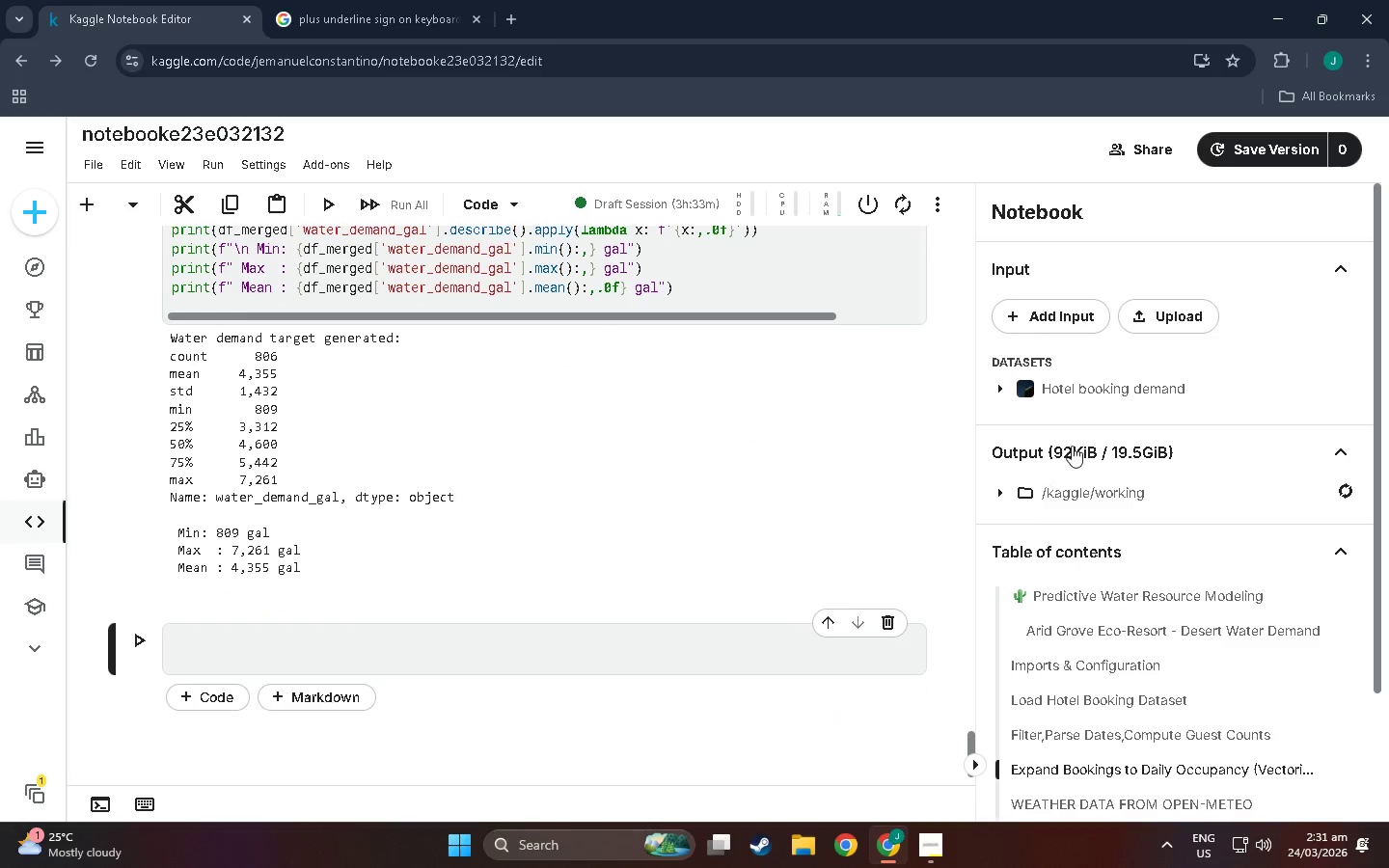 
left_click([103, 164])
 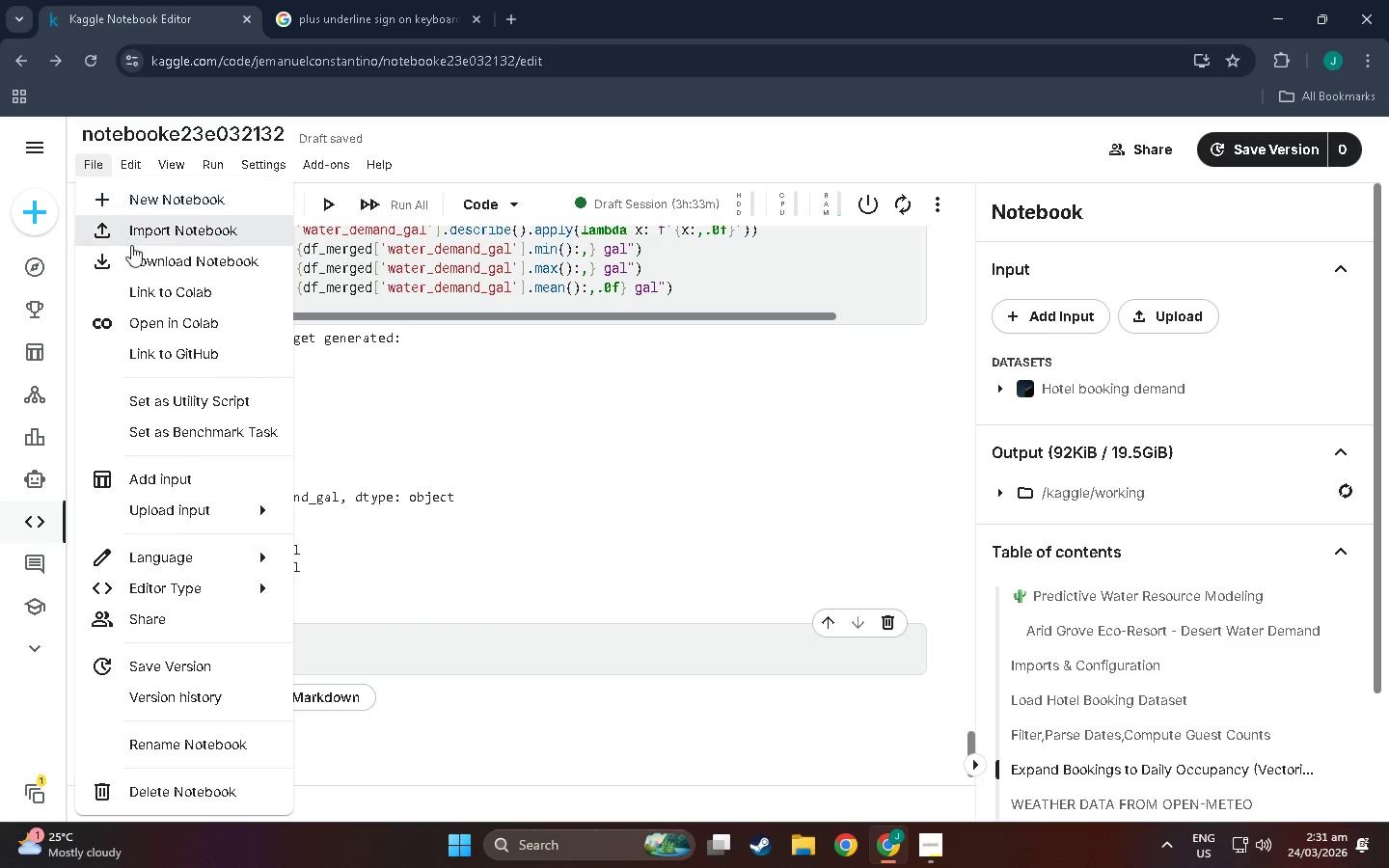 
left_click([141, 261])
 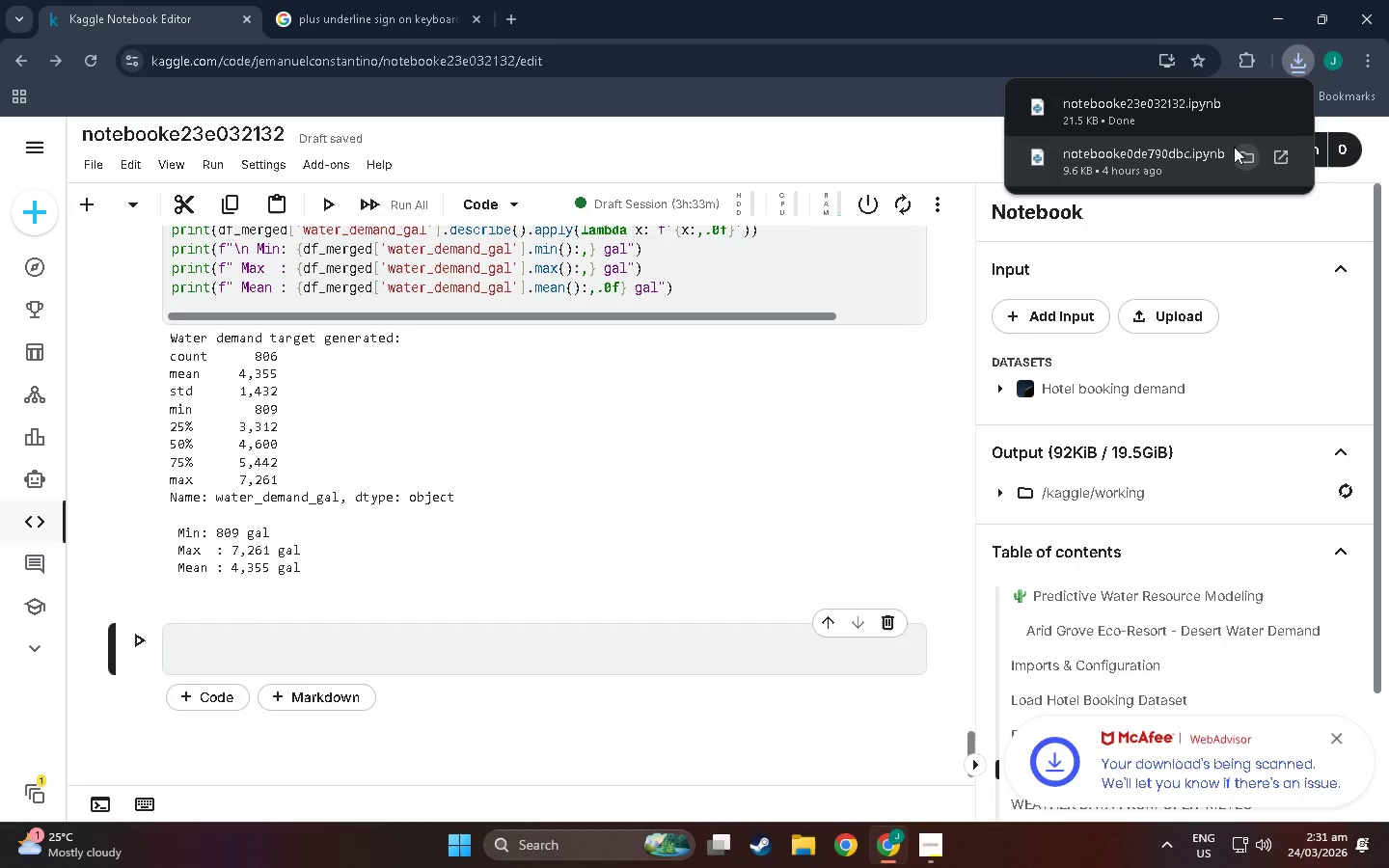 
left_click([973, 139])
 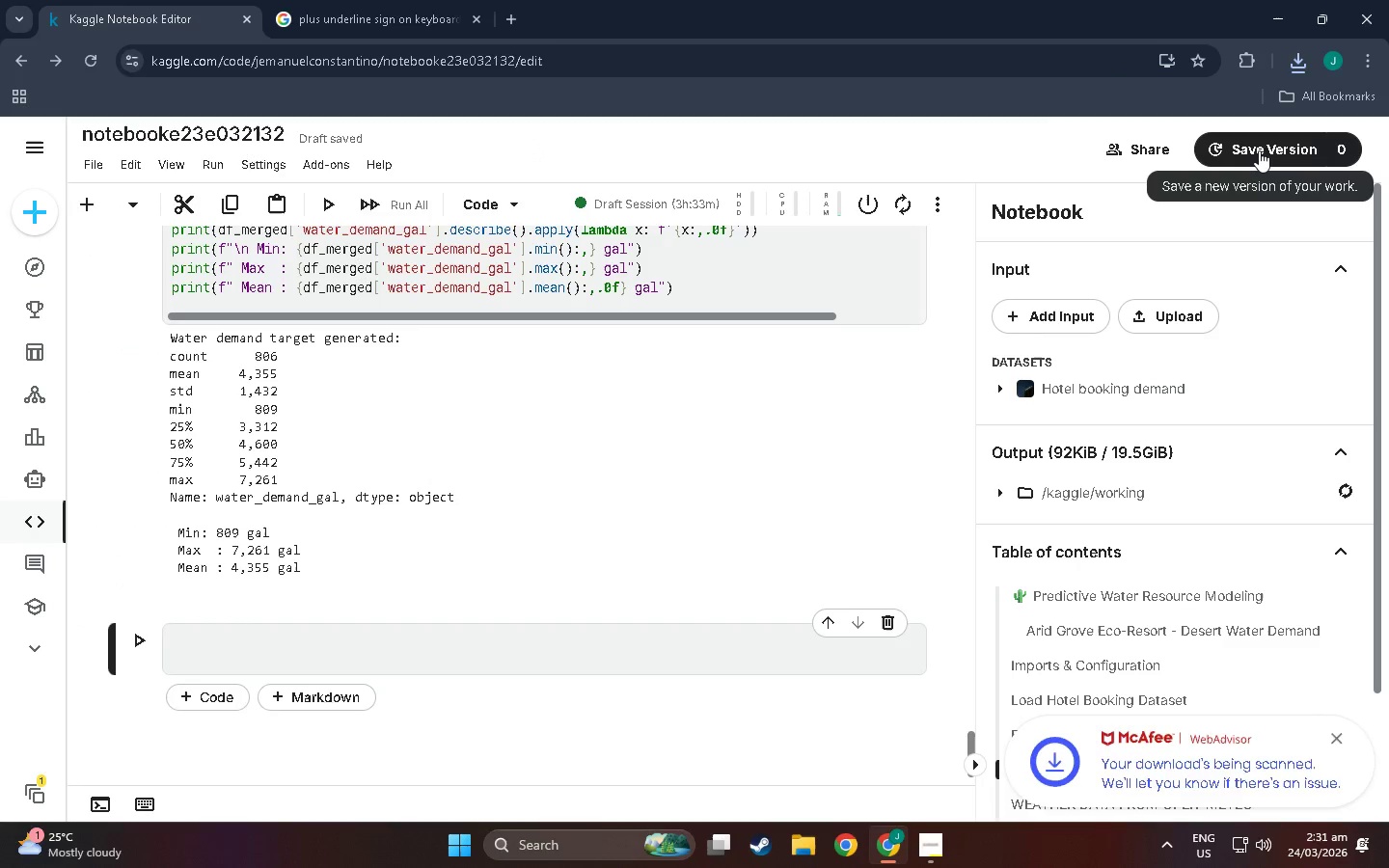 
left_click([1259, 150])
 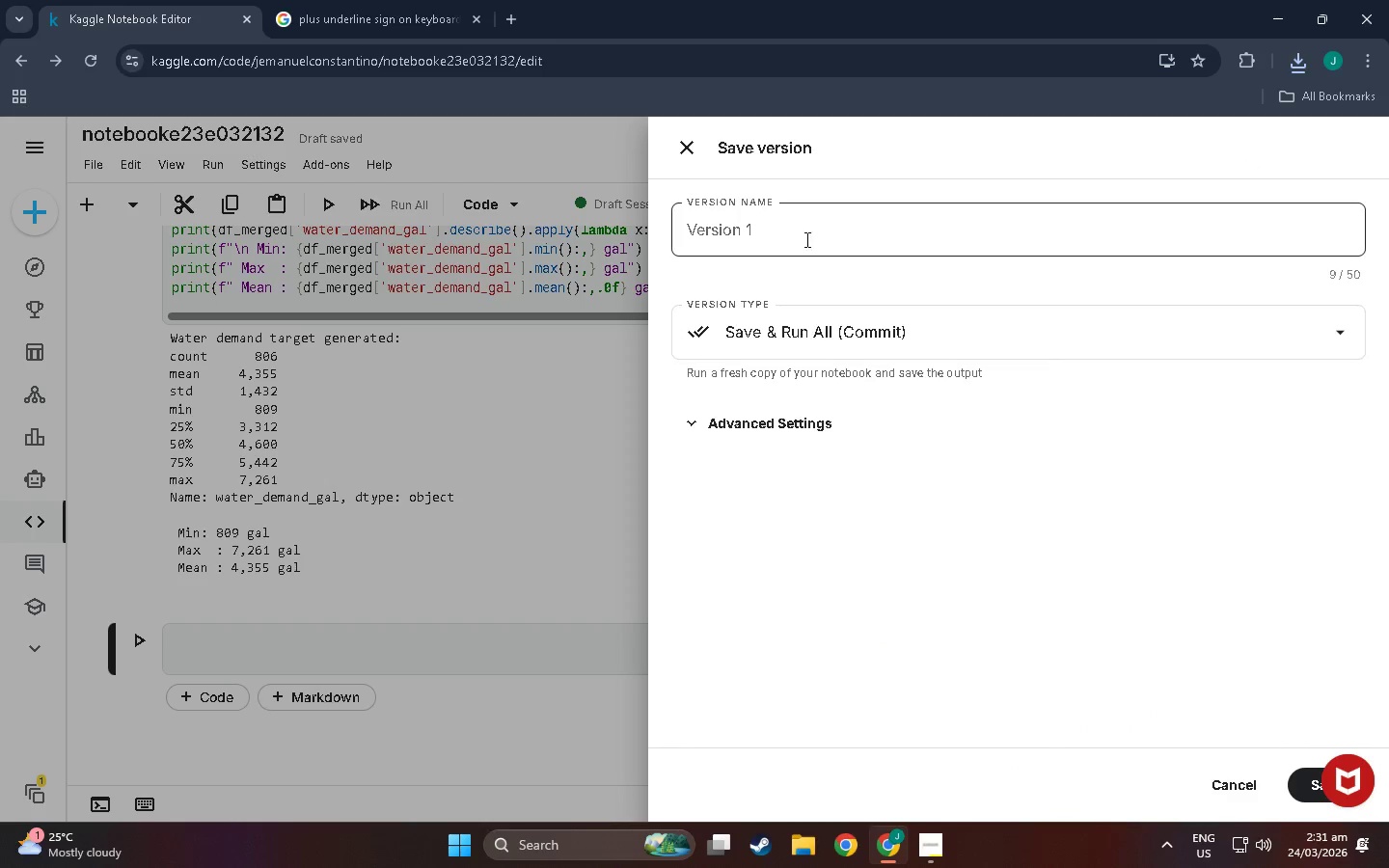 
left_click([805, 208])
 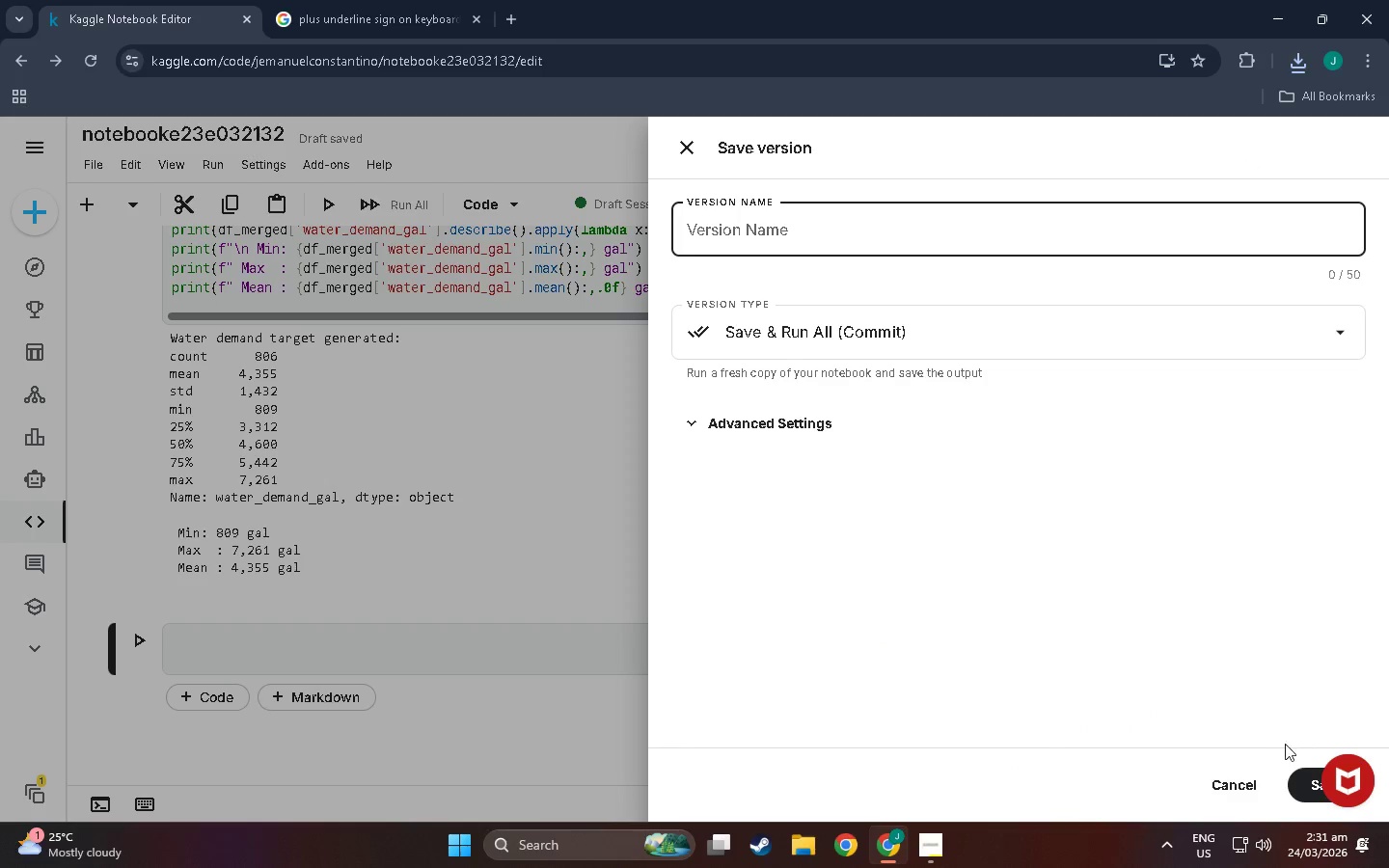 
left_click([1303, 776])
 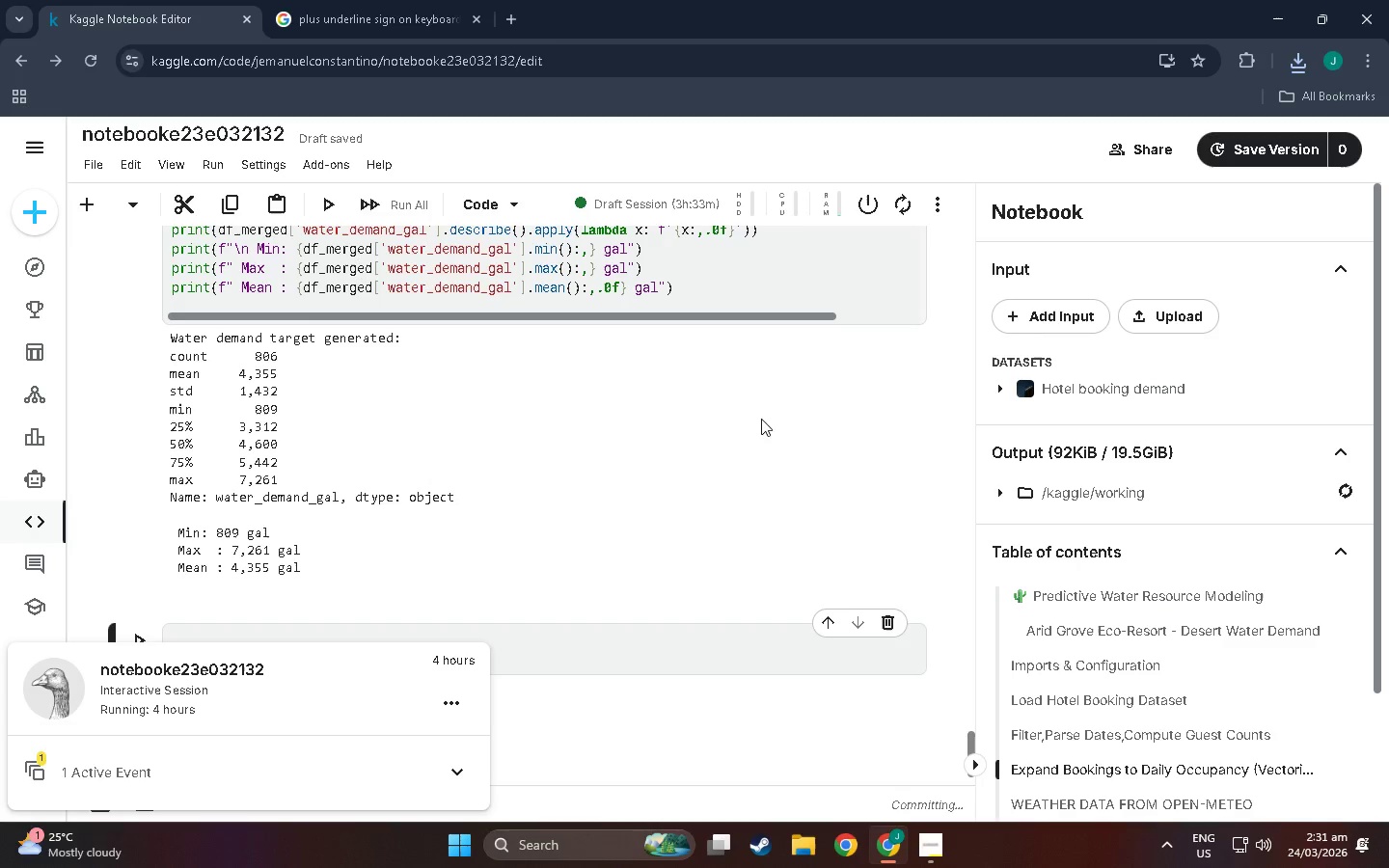 
scroll: coordinate [744, 431], scroll_direction: down, amount: 3.0
 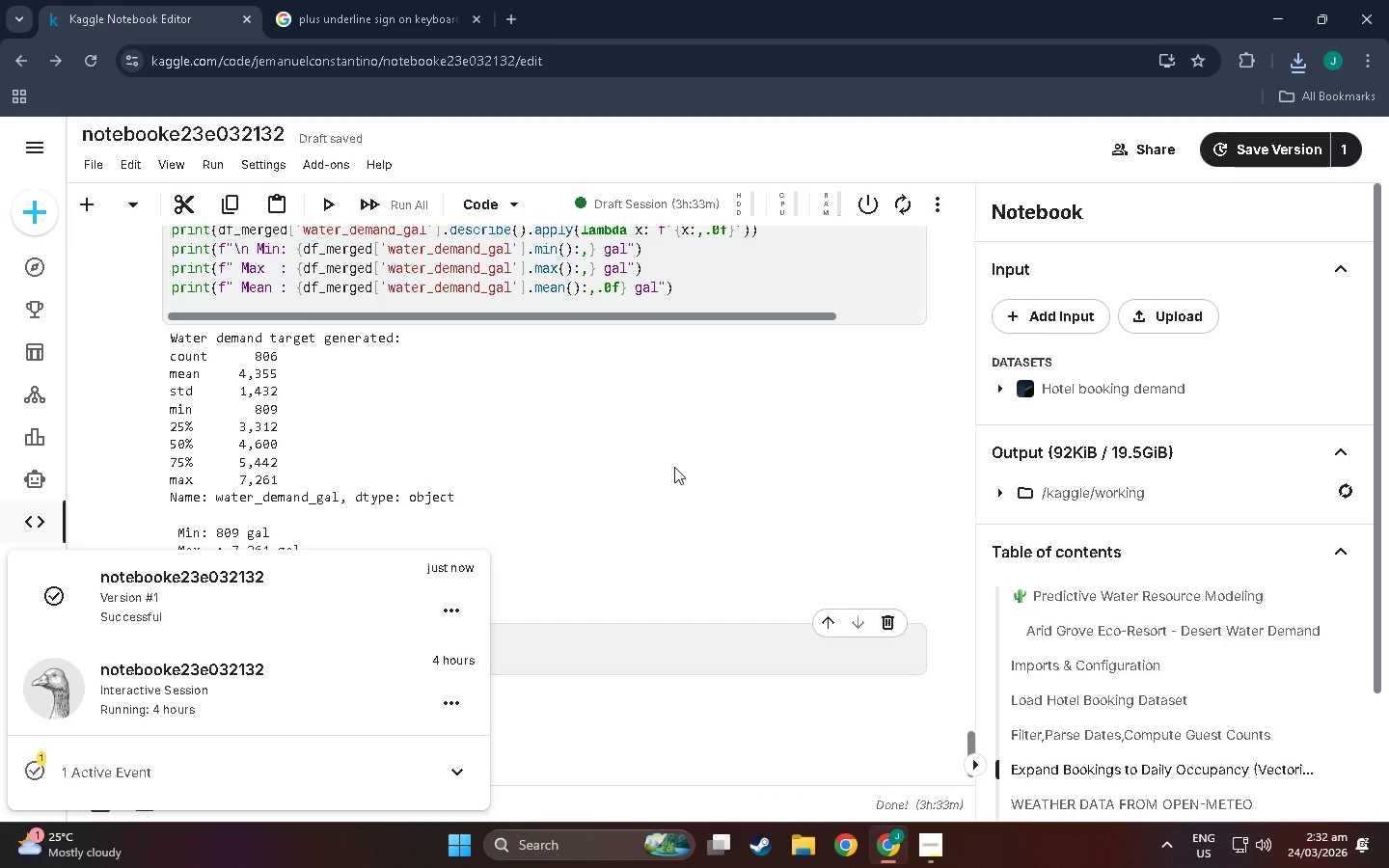 
wait(47.29)
 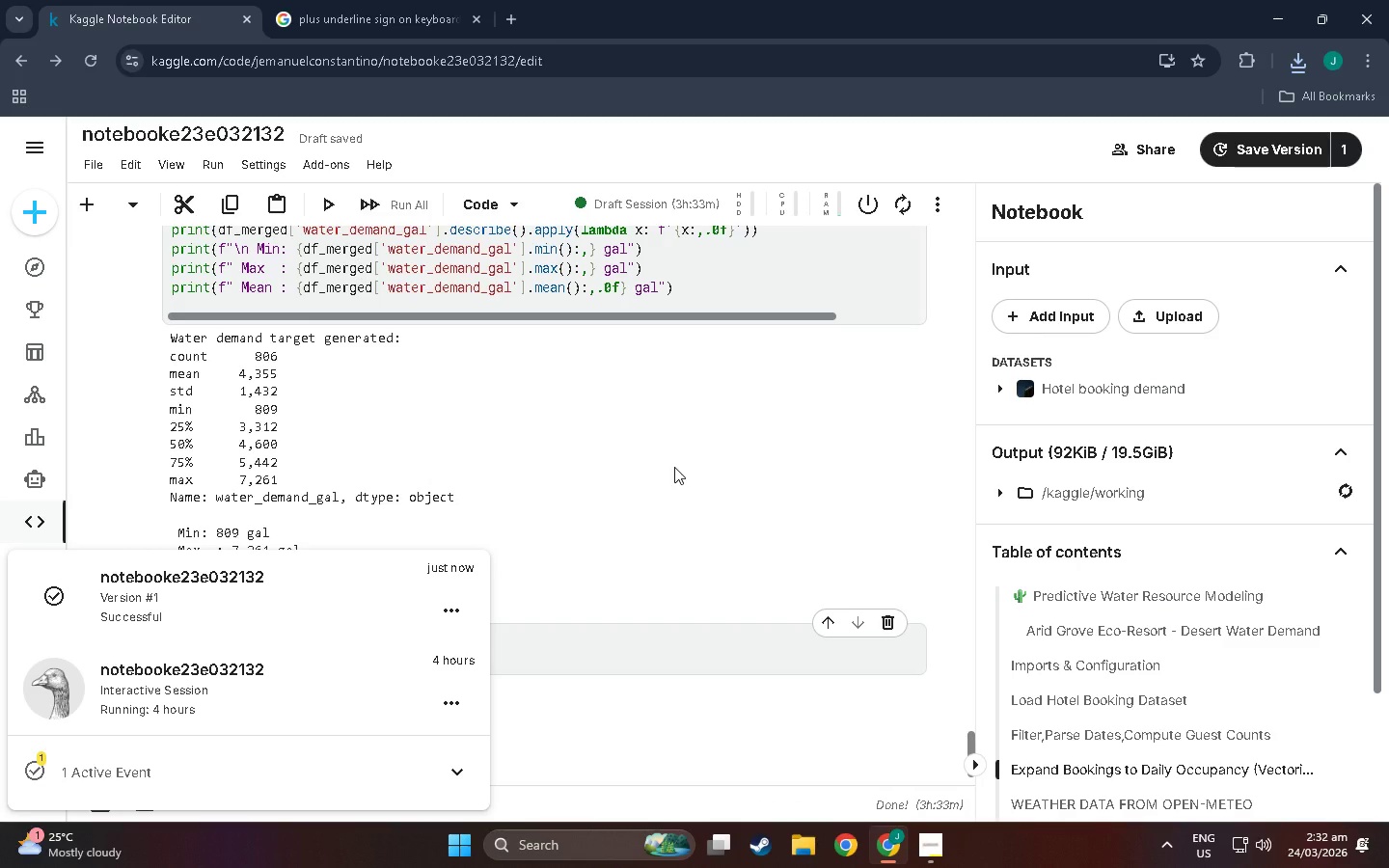 
scroll: coordinate [472, 475], scroll_direction: down, amount: 2.0
 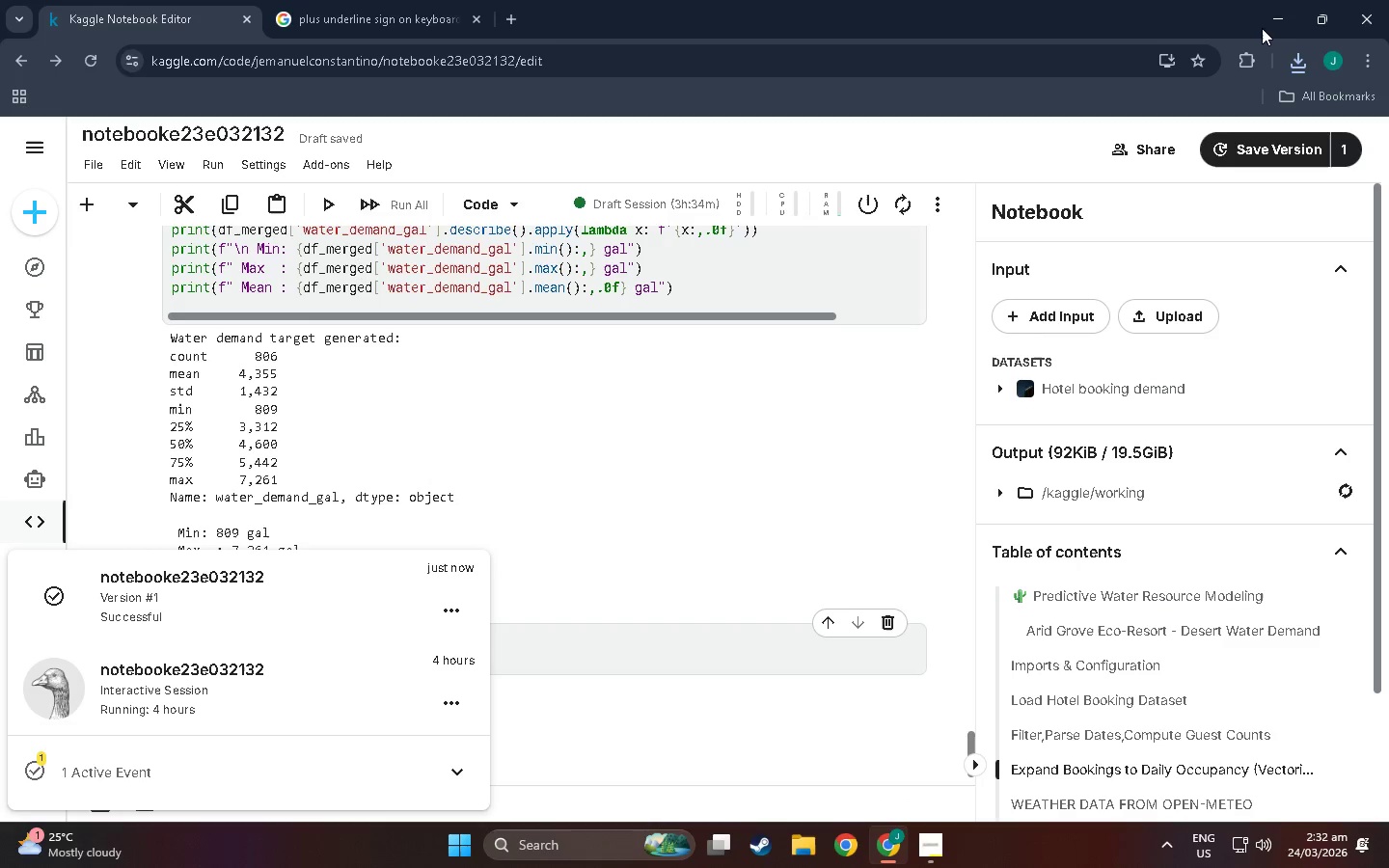 
left_click([1268, 16])